 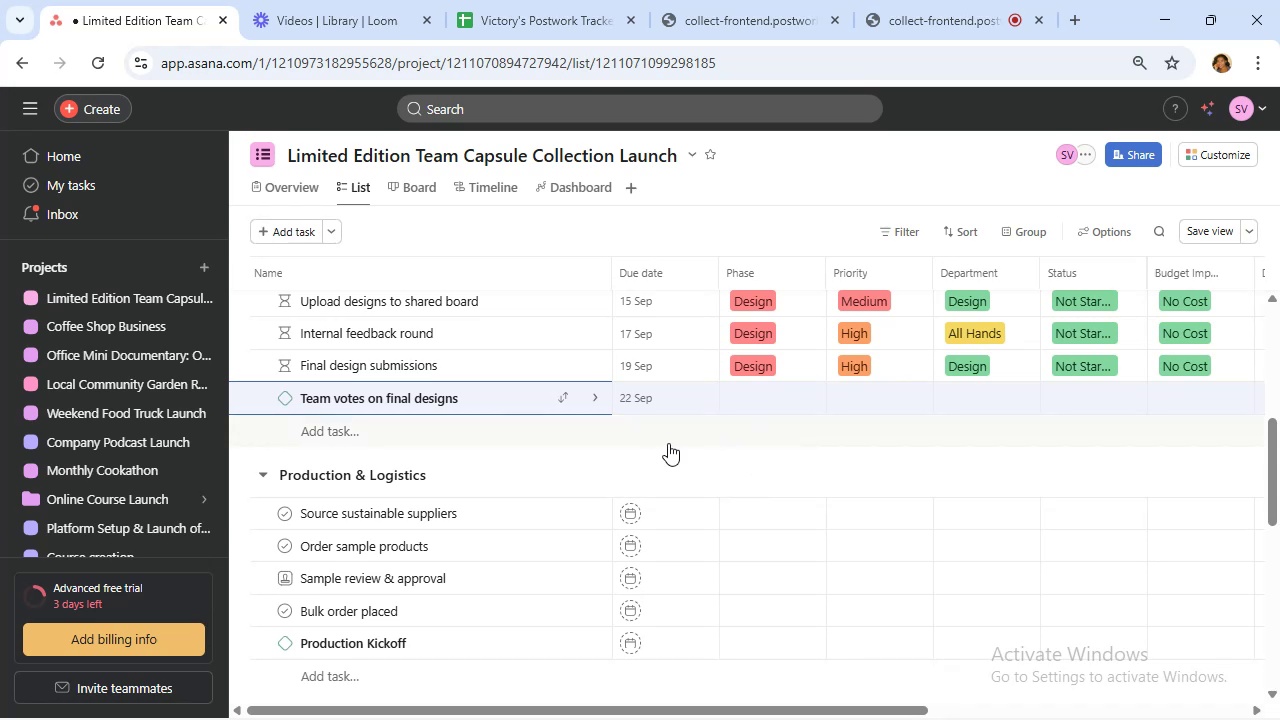 
mouse_move([742, 534])
 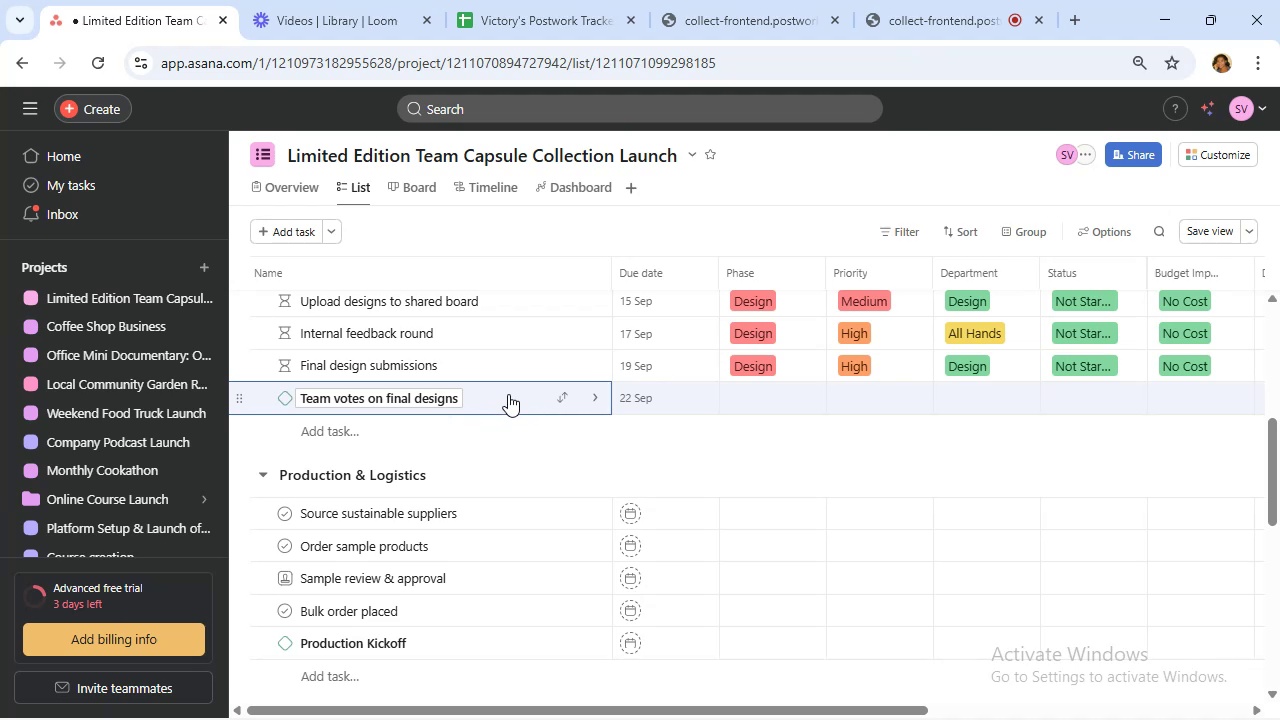 
wait(7.7)
 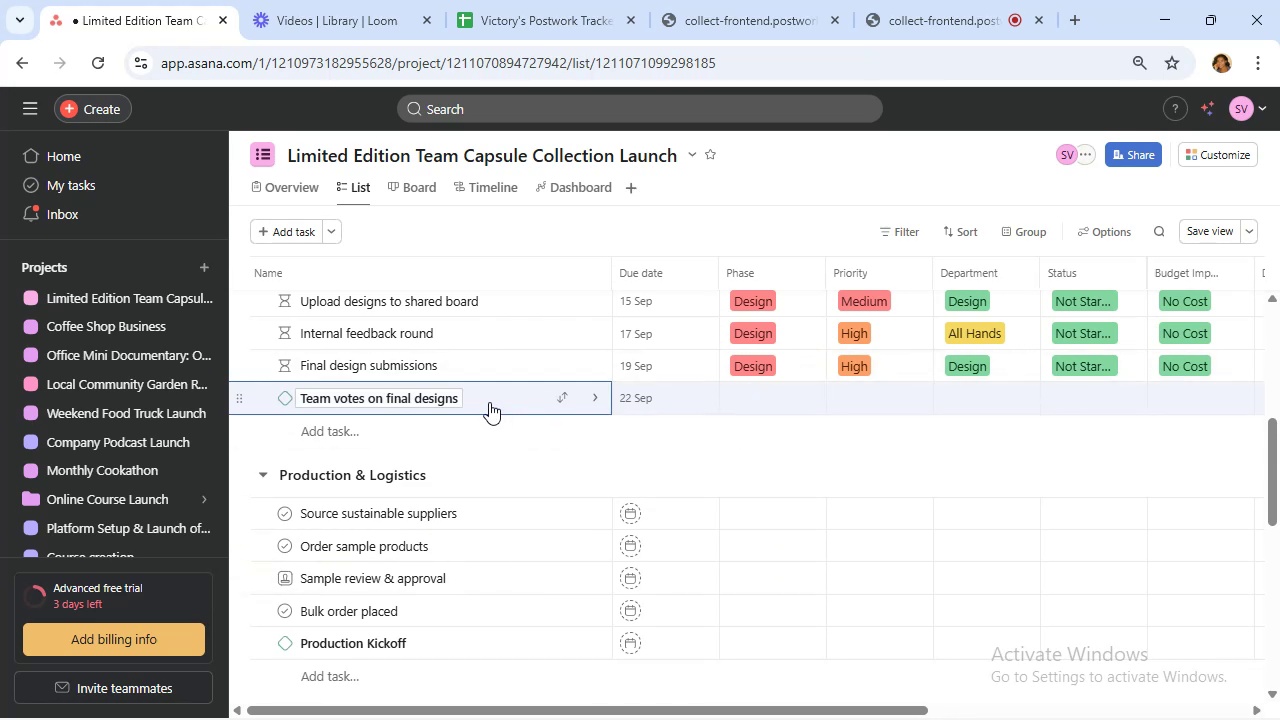 
left_click([802, 399])
 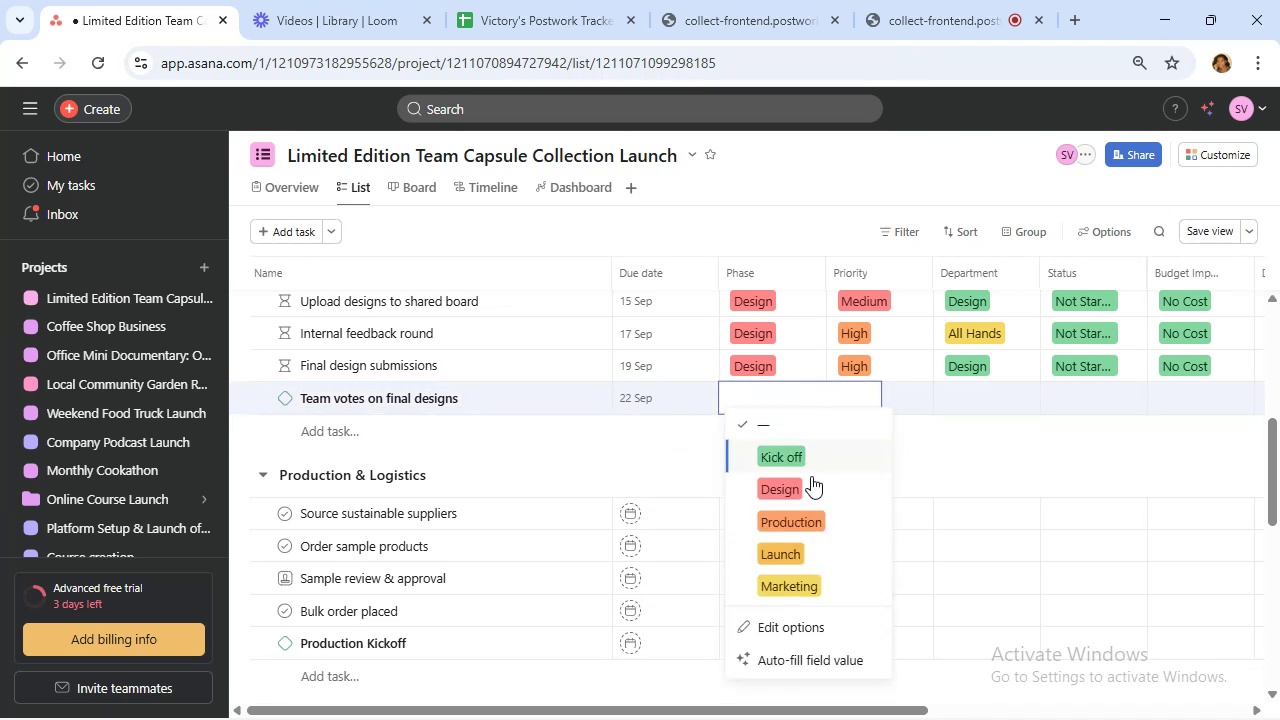 
left_click([810, 478])
 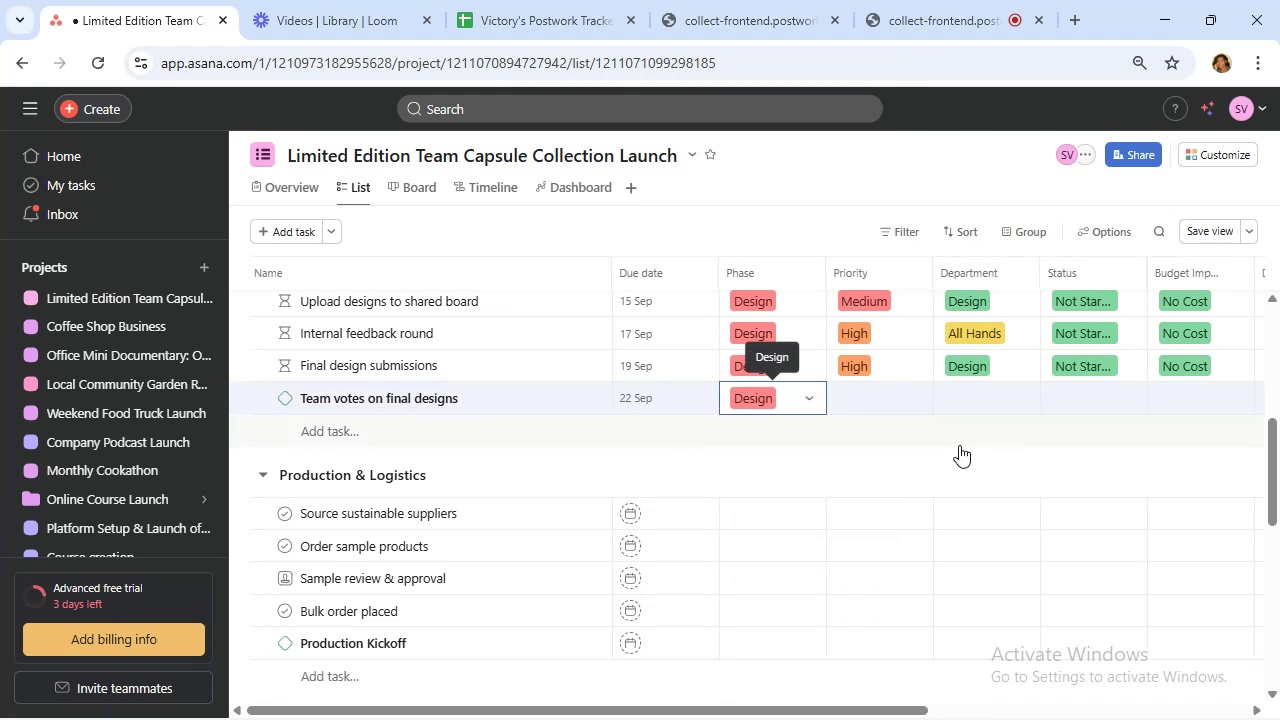 
left_click_drag(start_coordinate=[1004, 383], to_coordinate=[1010, 381])
 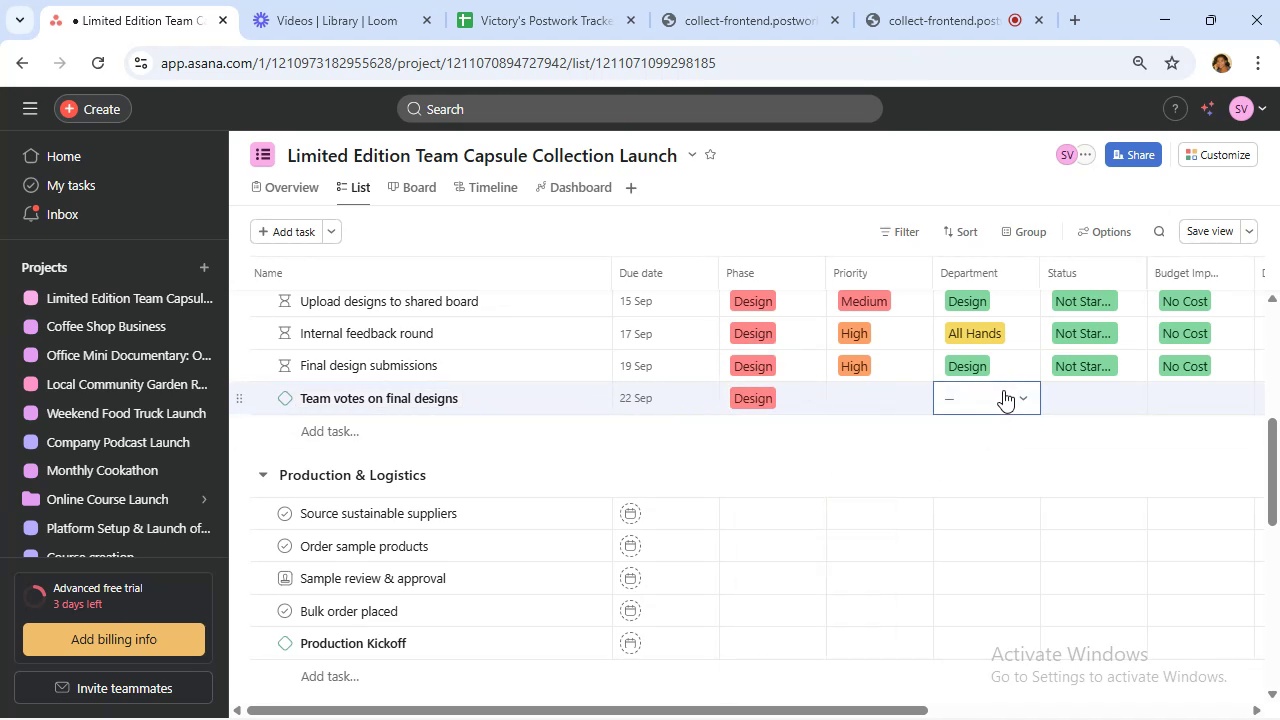 
left_click([1003, 390])
 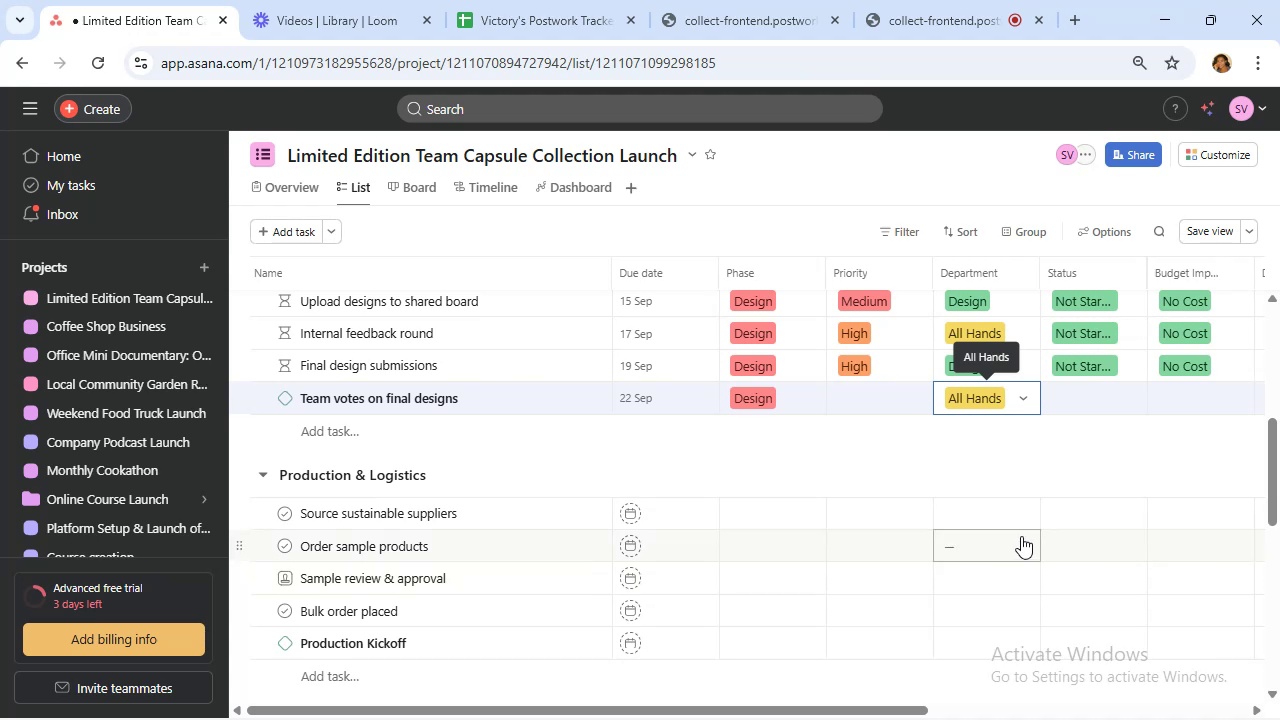 
wait(6.85)
 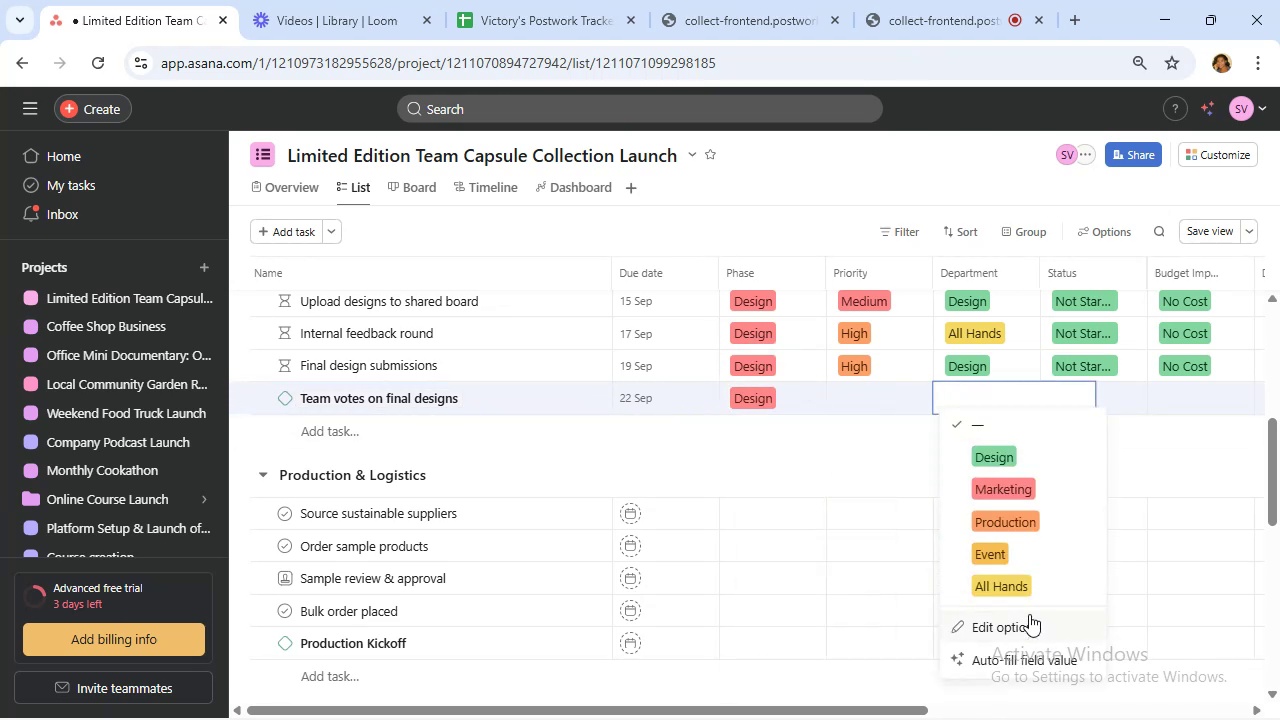 
left_click([1200, 393])
 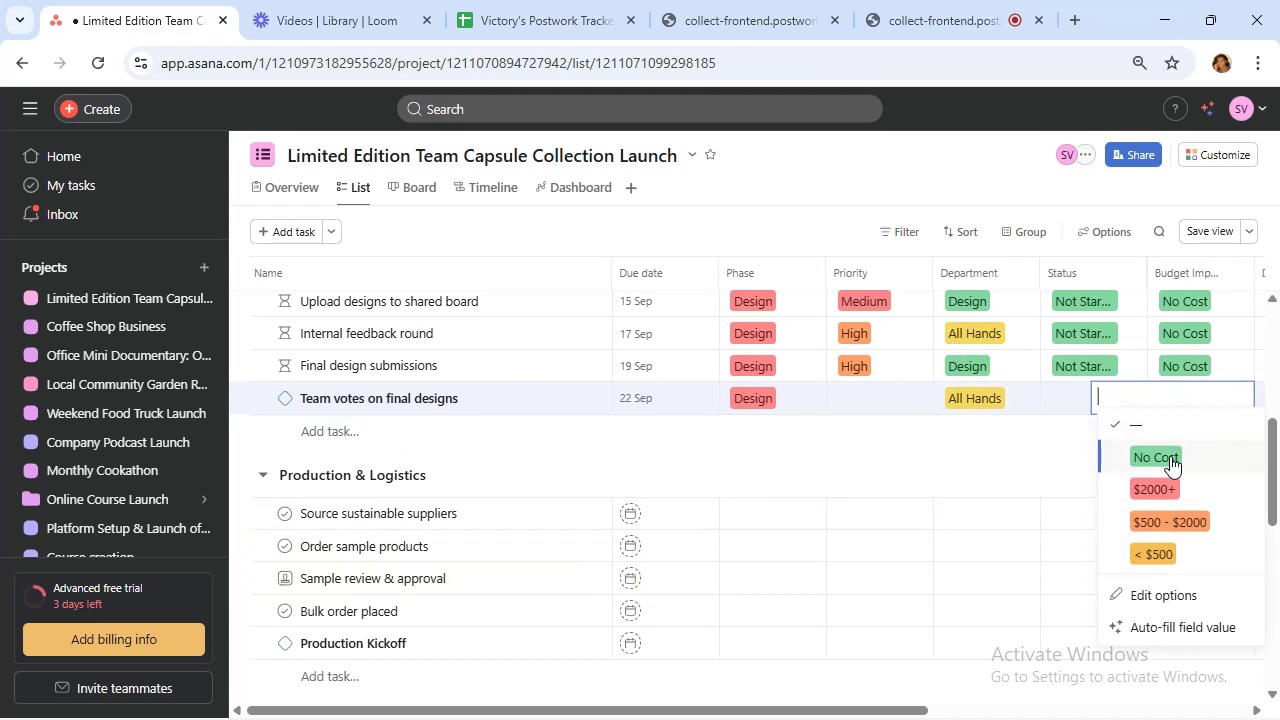 
left_click([1170, 456])
 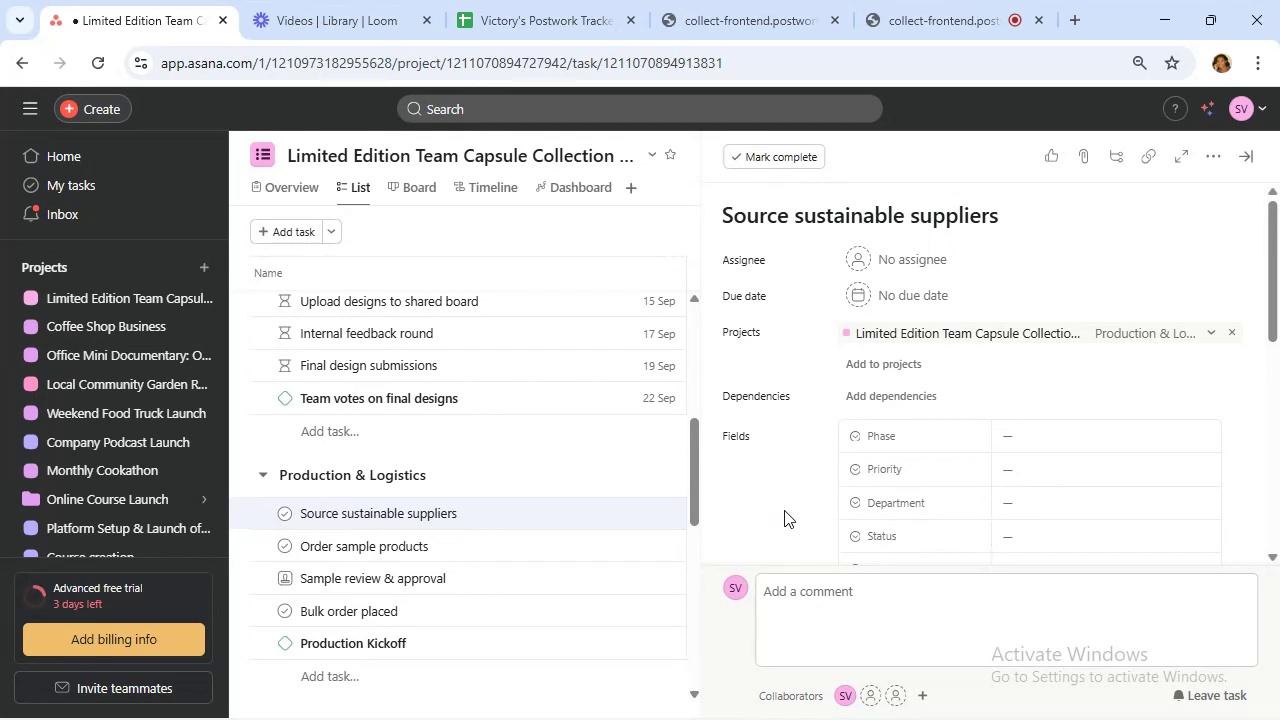 
wait(10.91)
 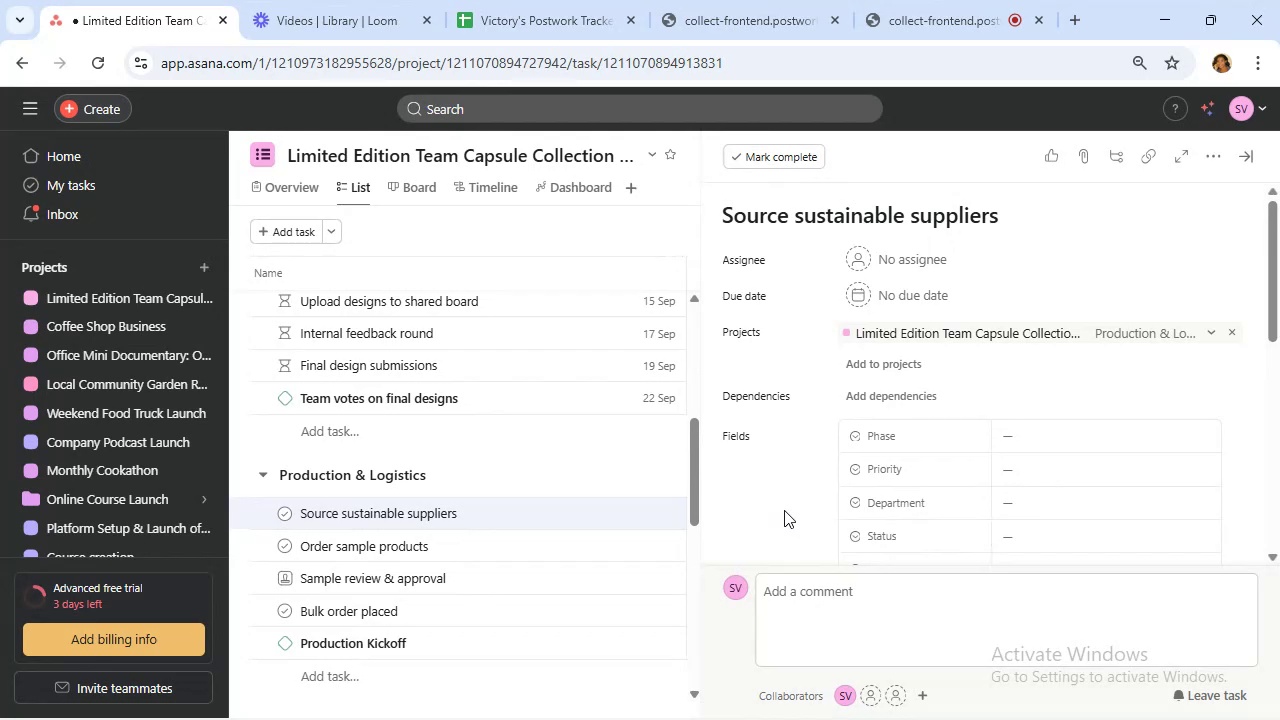 
mouse_move([929, 303])
 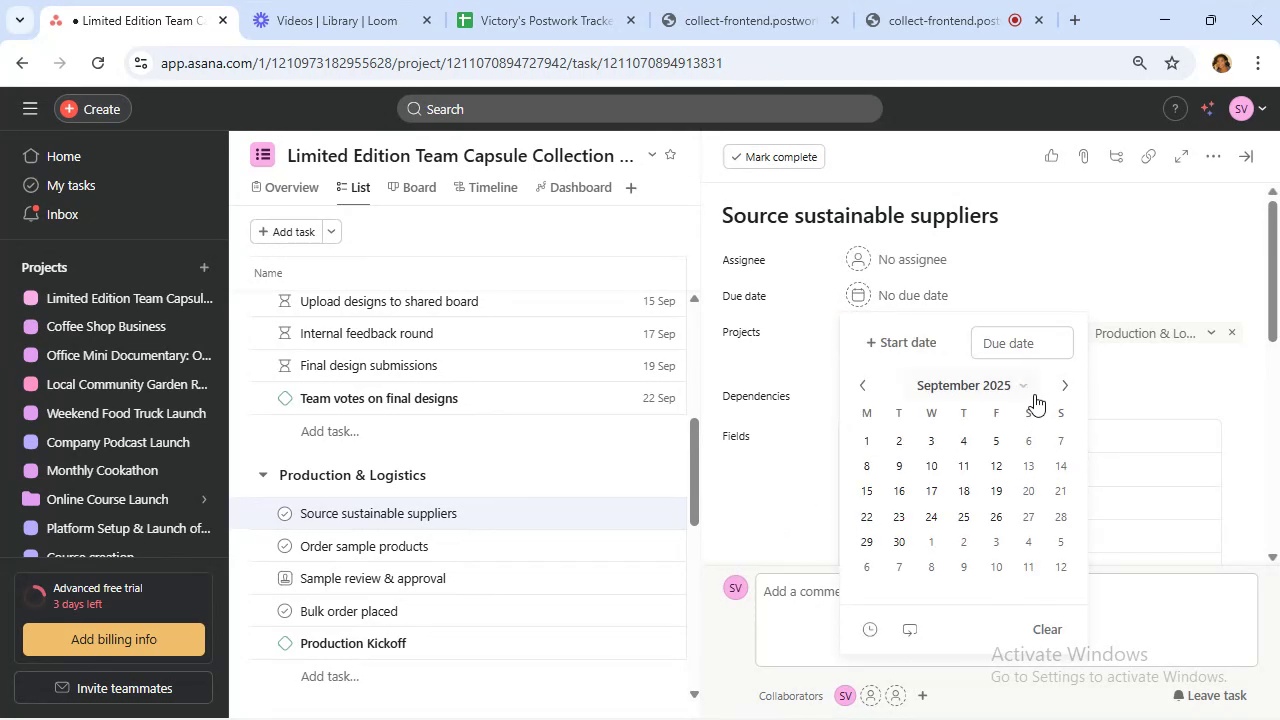 
left_click_drag(start_coordinate=[902, 519], to_coordinate=[911, 519])
 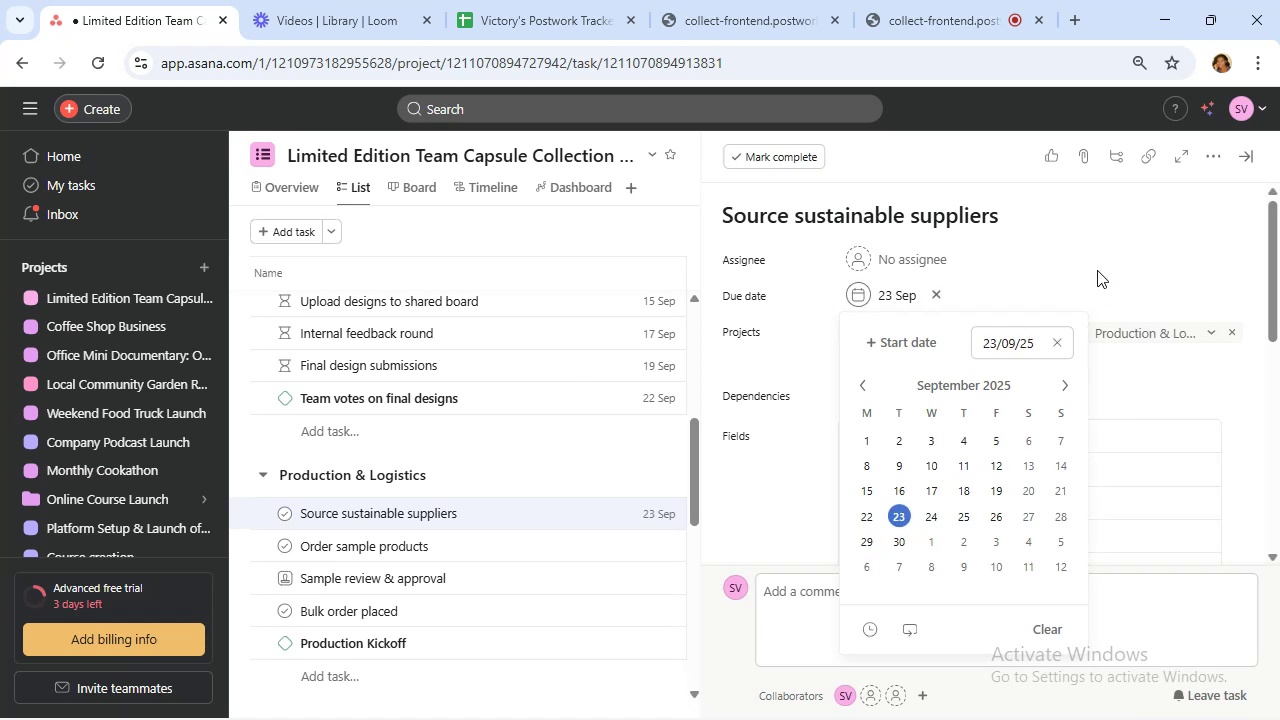 
left_click([1097, 270])
 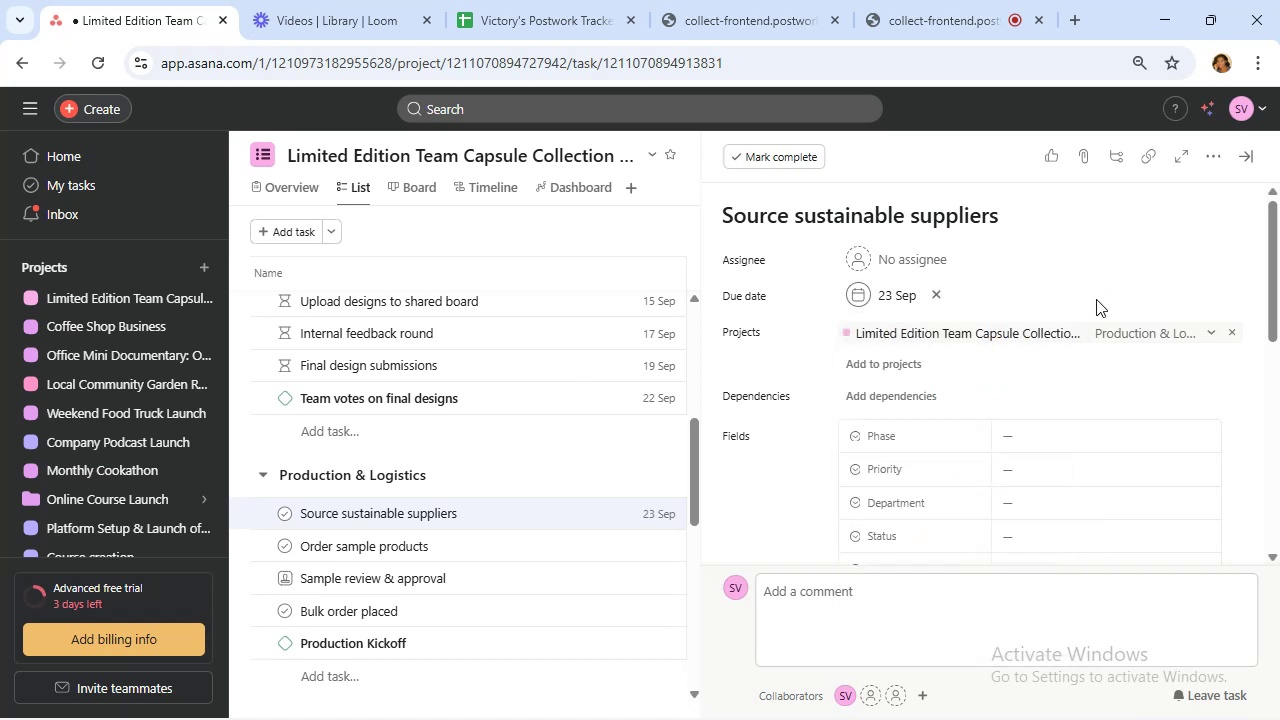 
scroll: coordinate [1060, 346], scroll_direction: down, amount: 1.0
 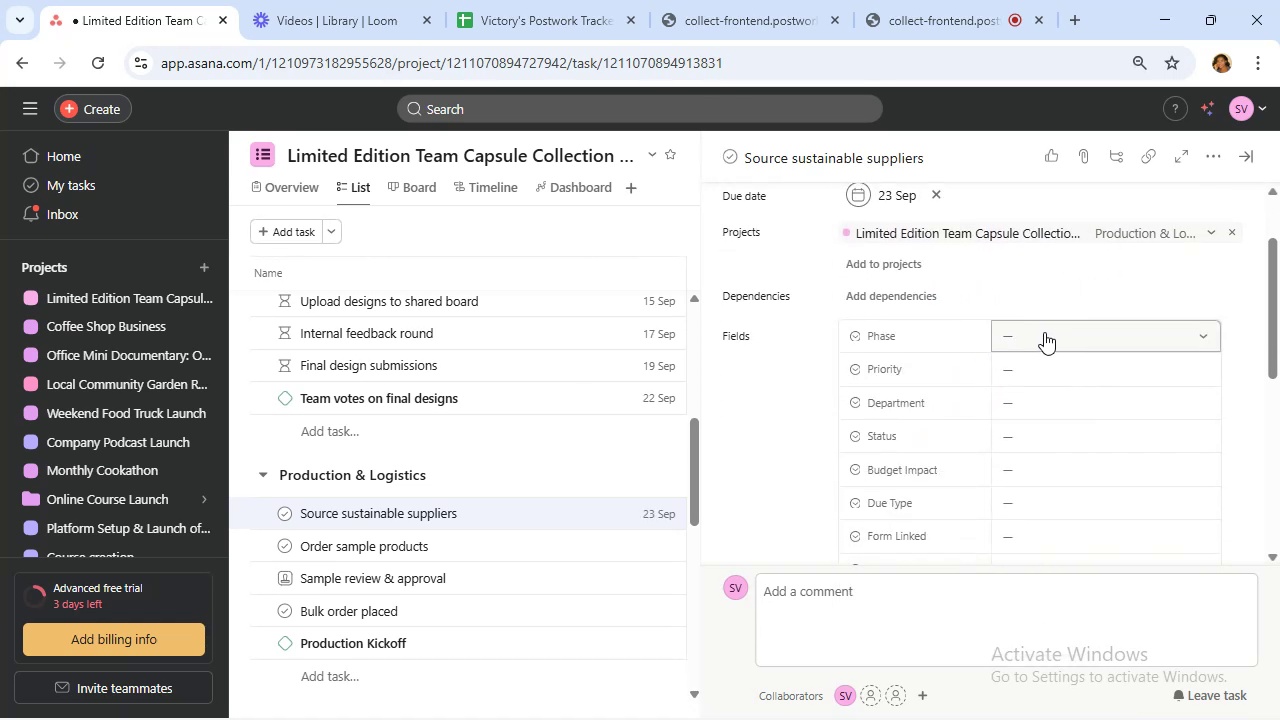 
left_click([1040, 330])
 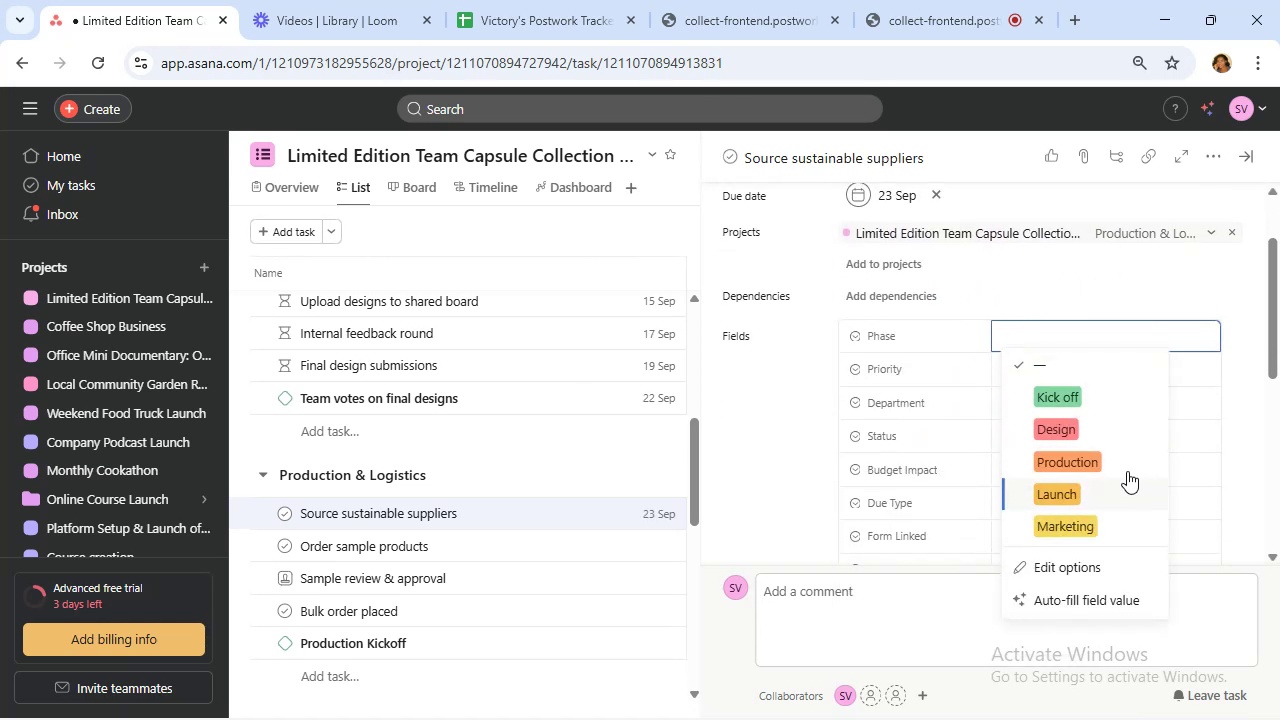 
left_click([1091, 446])
 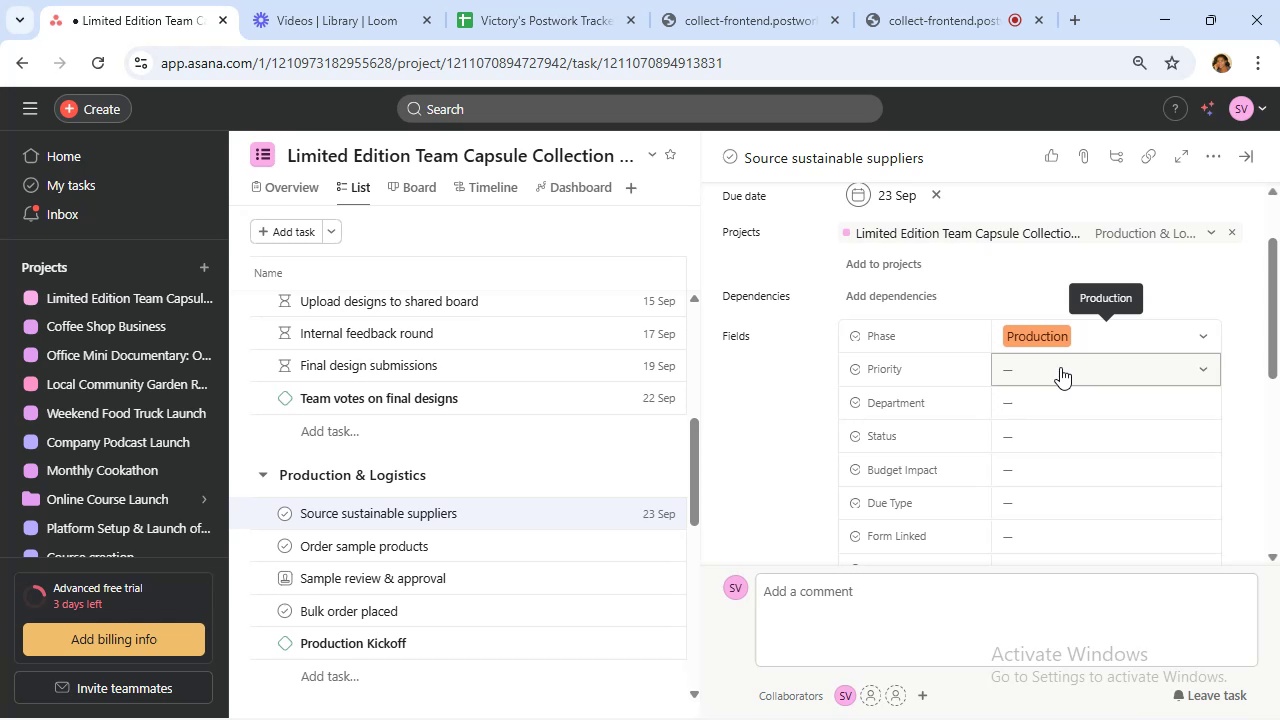 
left_click([1060, 367])
 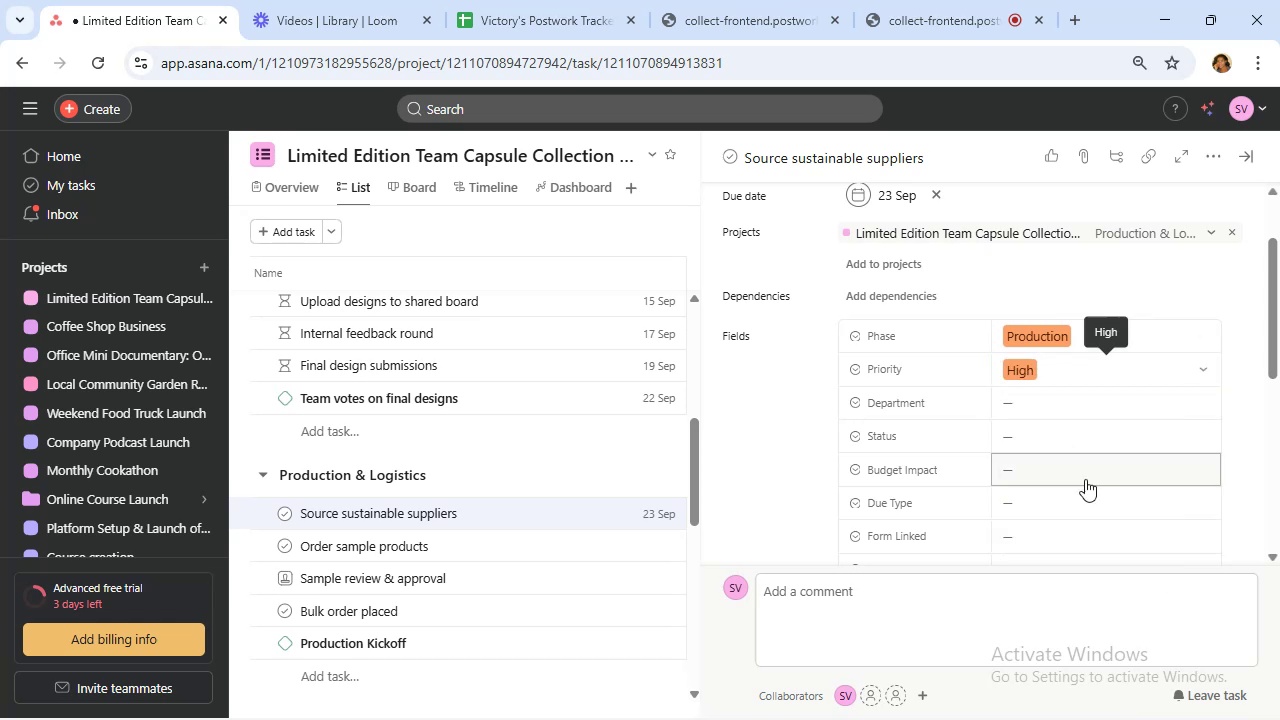 
wait(6.12)
 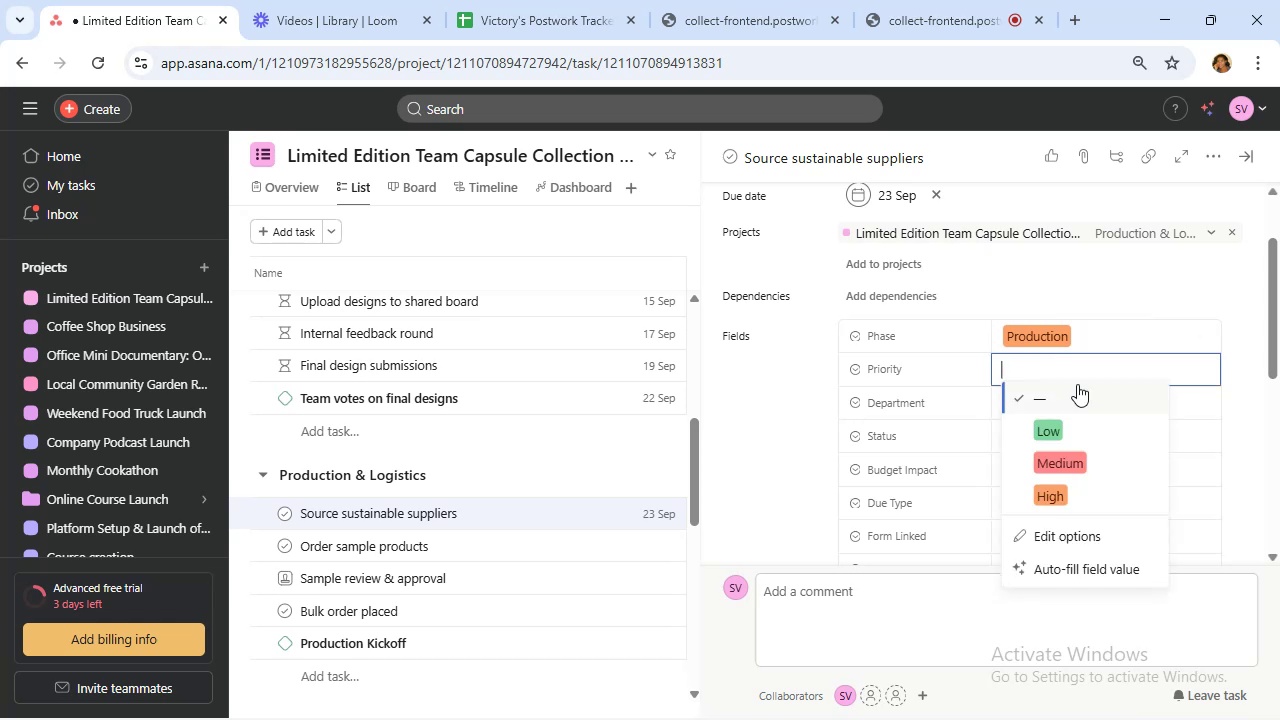 
left_click([1072, 396])
 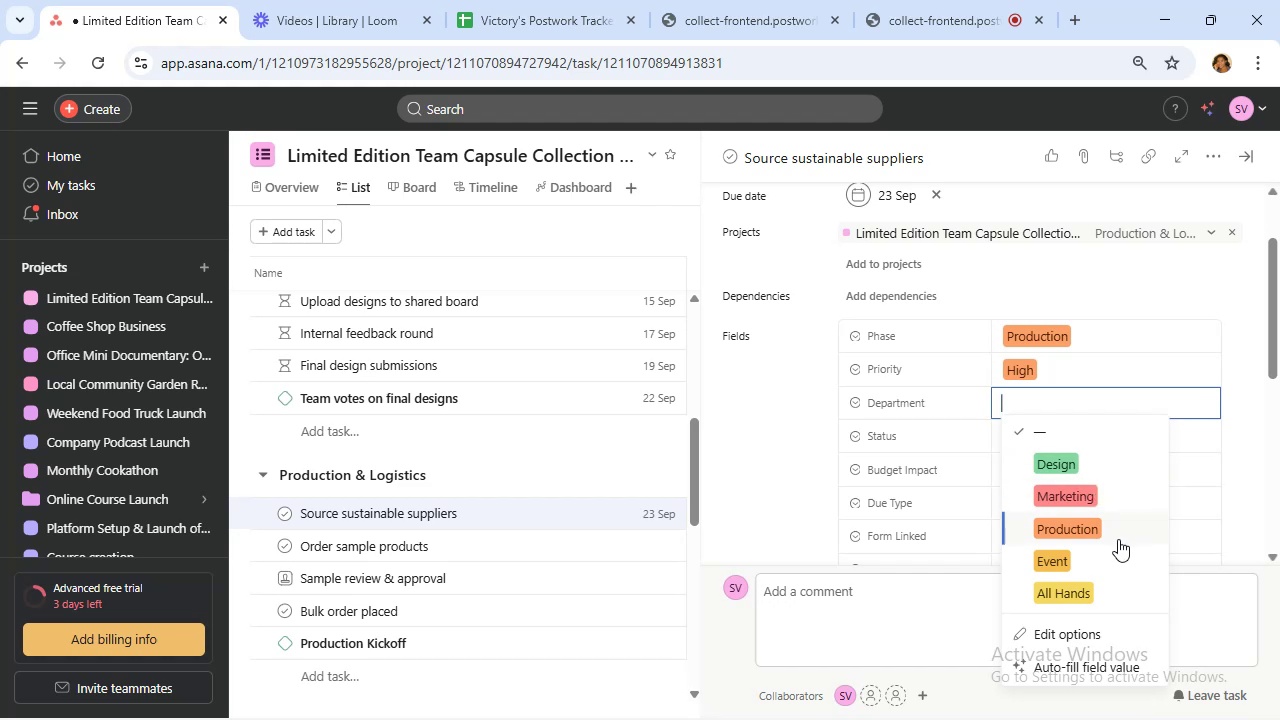 
wait(6.3)
 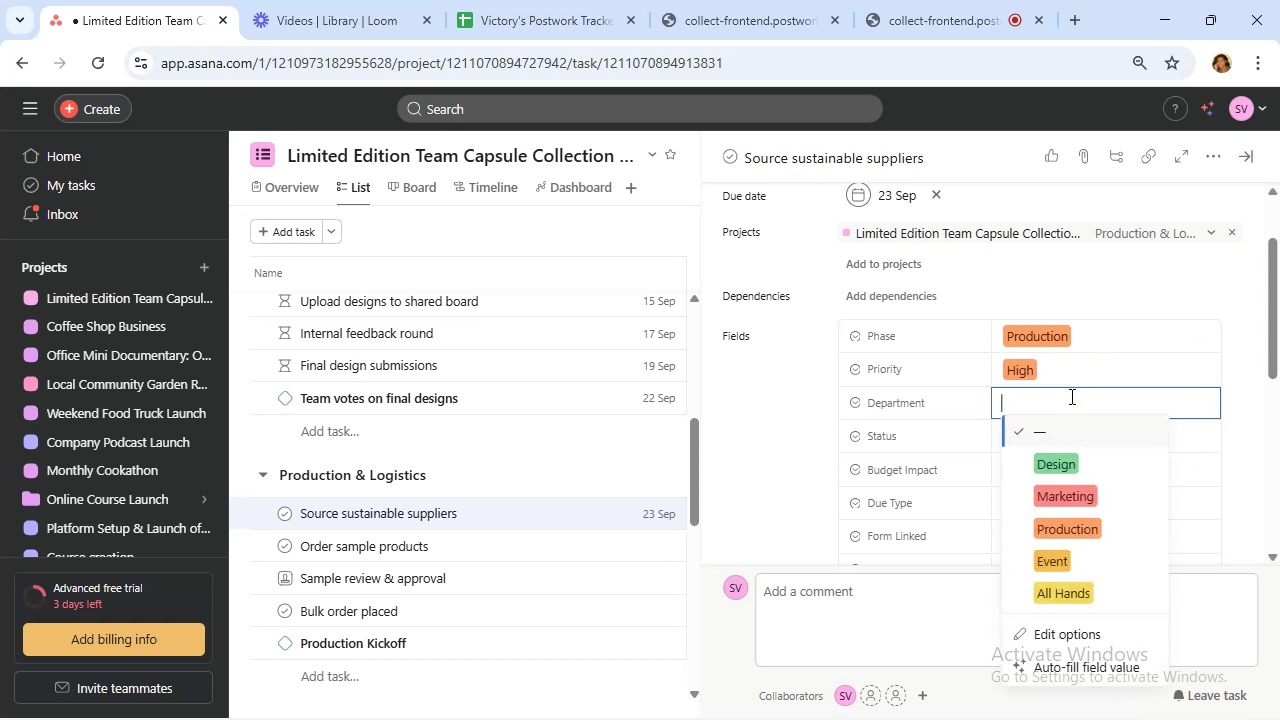 
left_click([1119, 445])
 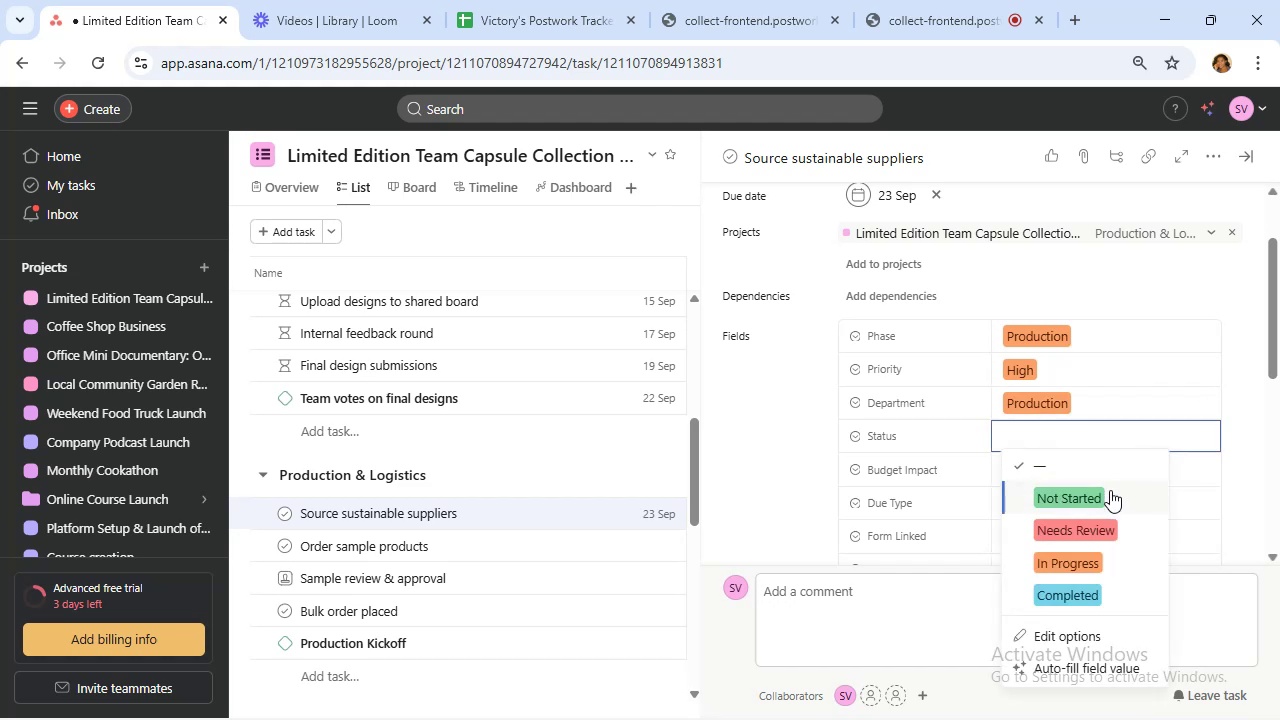 
mouse_move([1098, 488])
 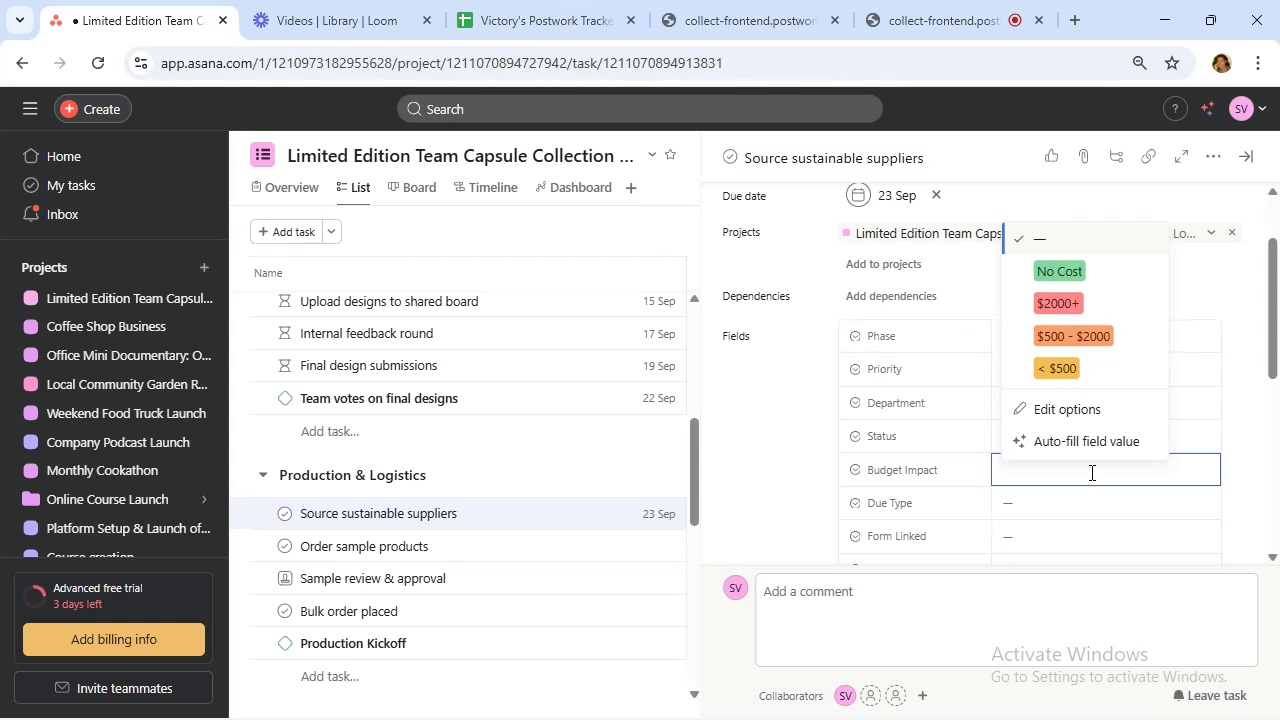 
wait(6.9)
 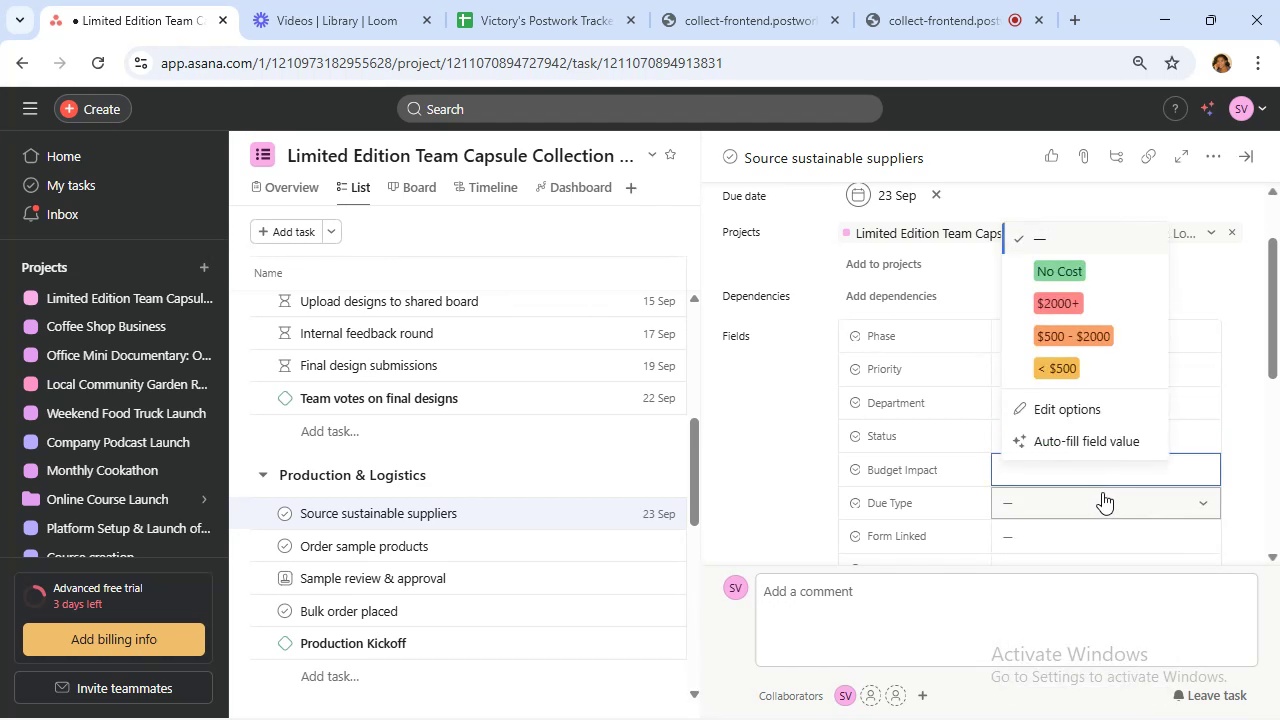 
left_click([1111, 334])
 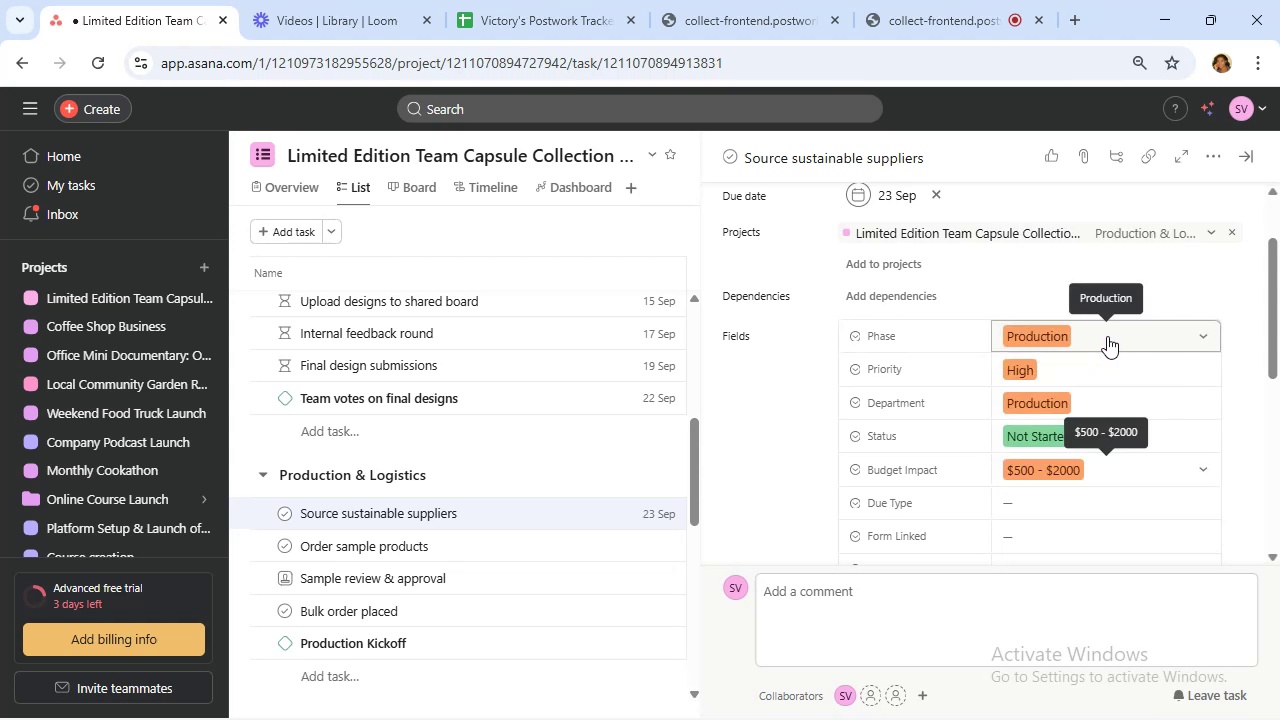 
mouse_move([1098, 475])
 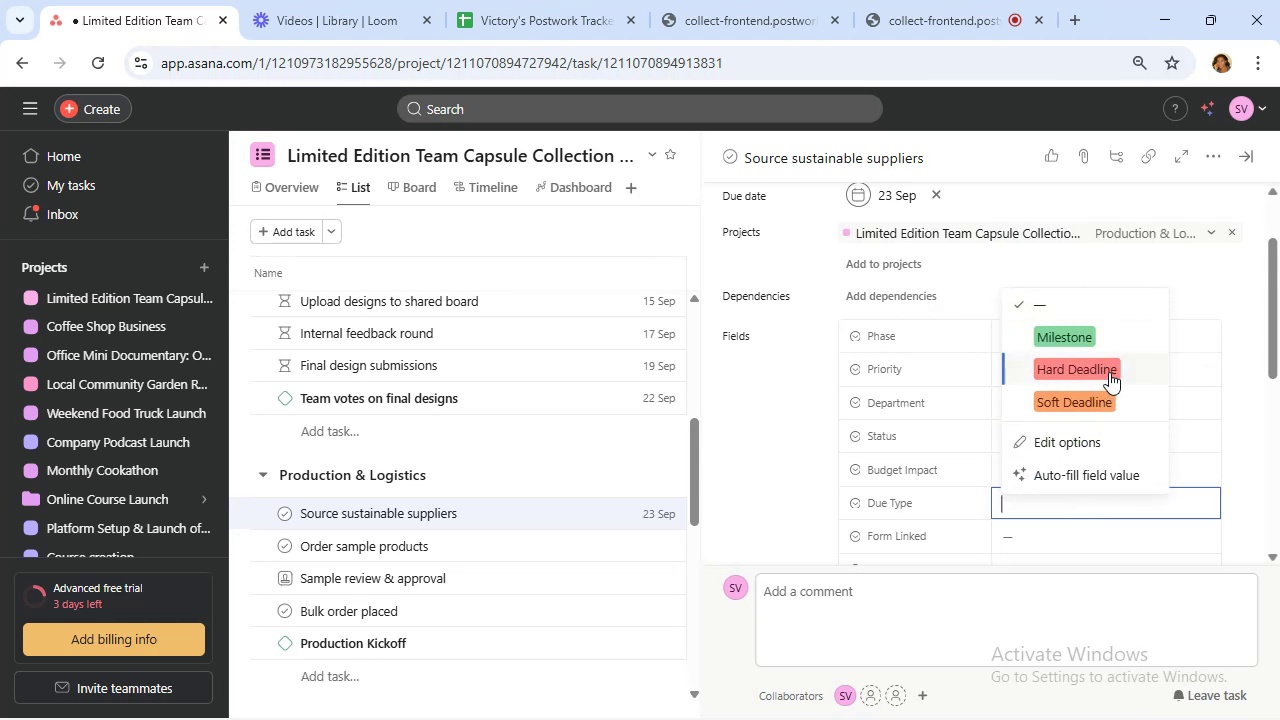 
left_click([1110, 371])
 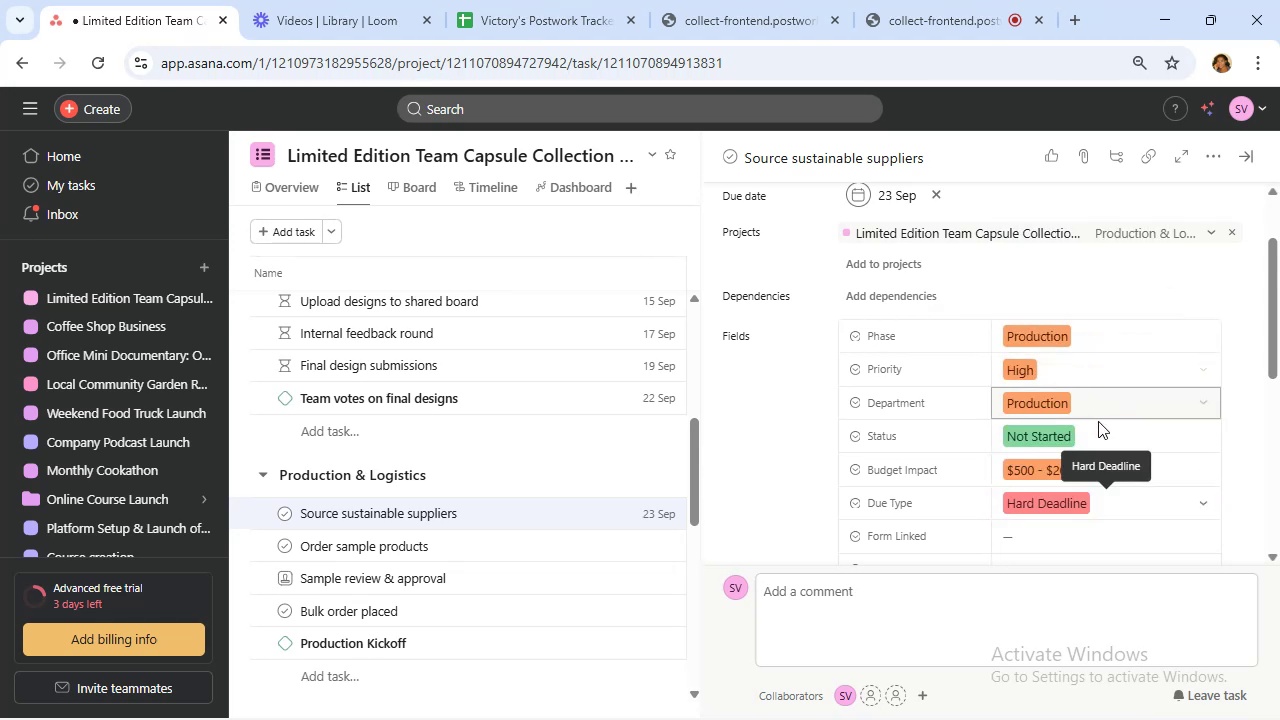 
scroll: coordinate [1095, 424], scroll_direction: down, amount: 2.0
 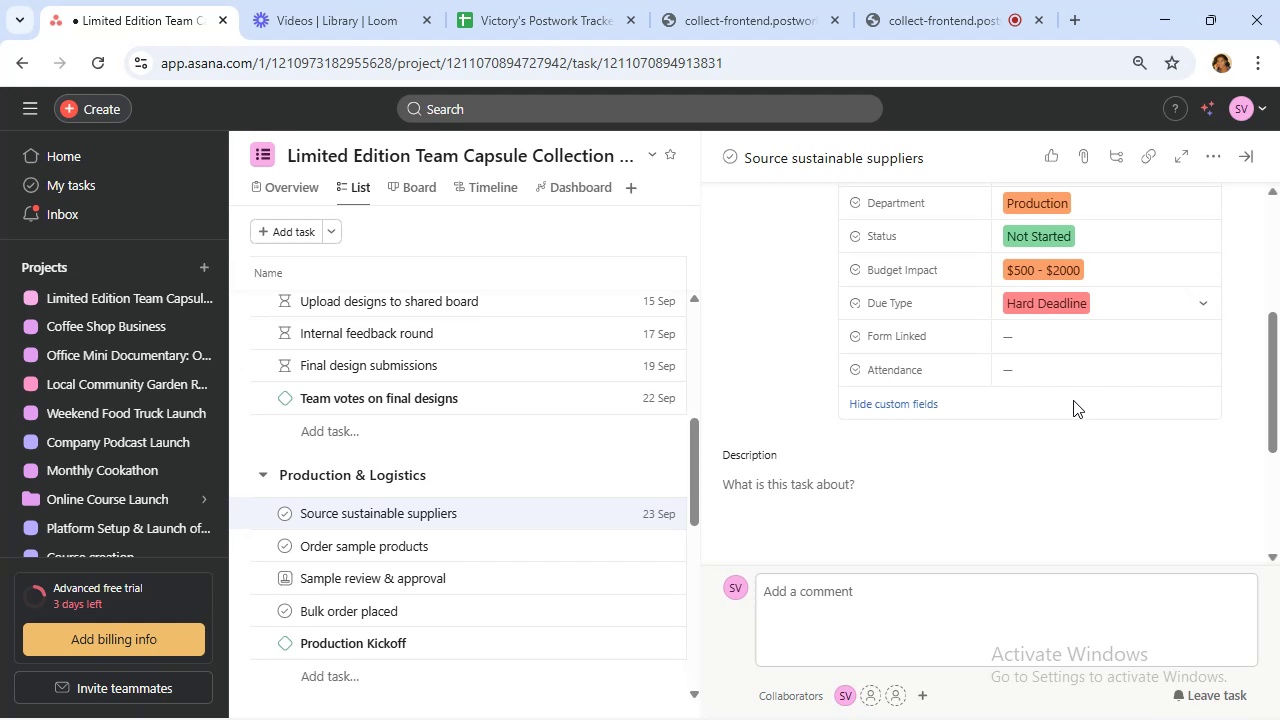 
wait(10.42)
 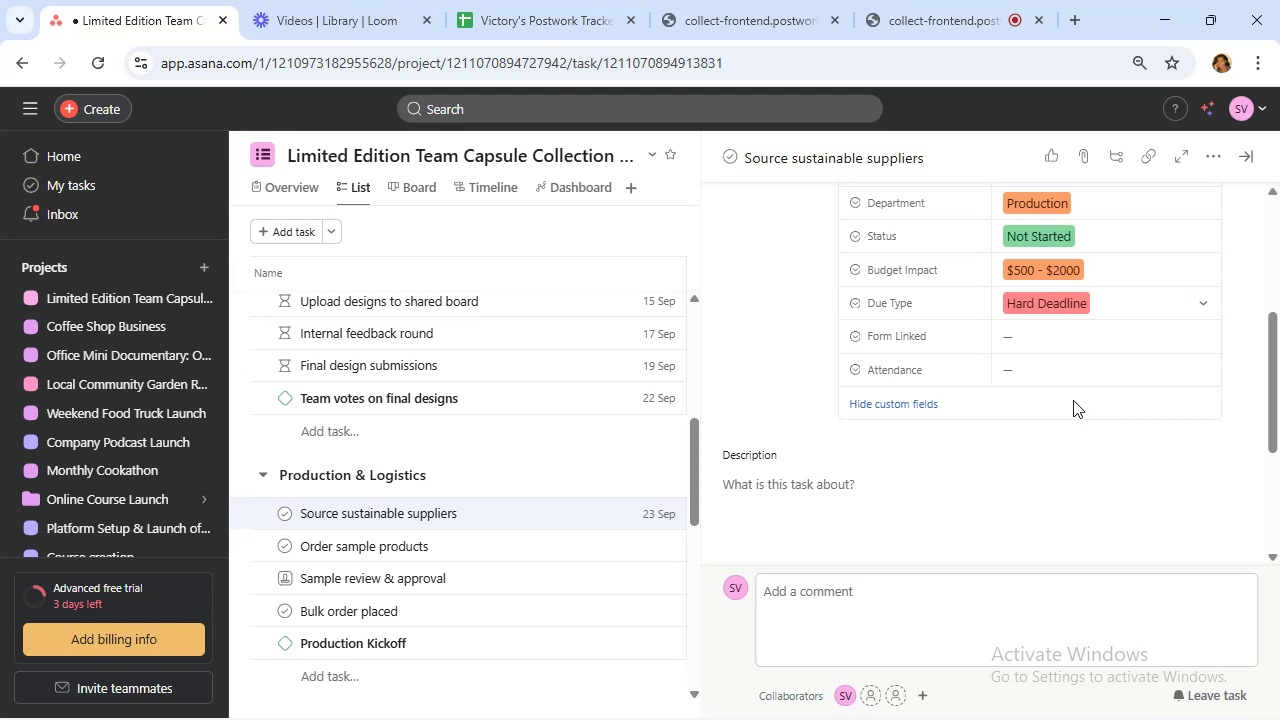 
mouse_move([870, 1])
 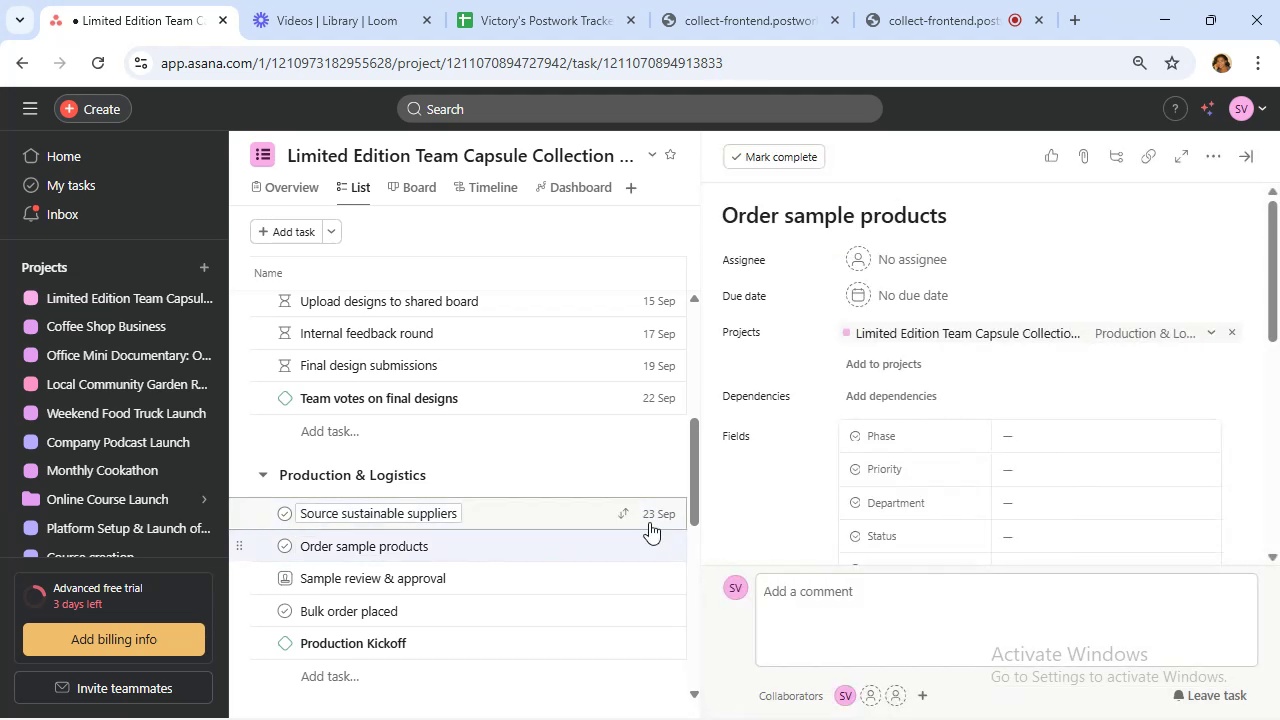 
wait(13.68)
 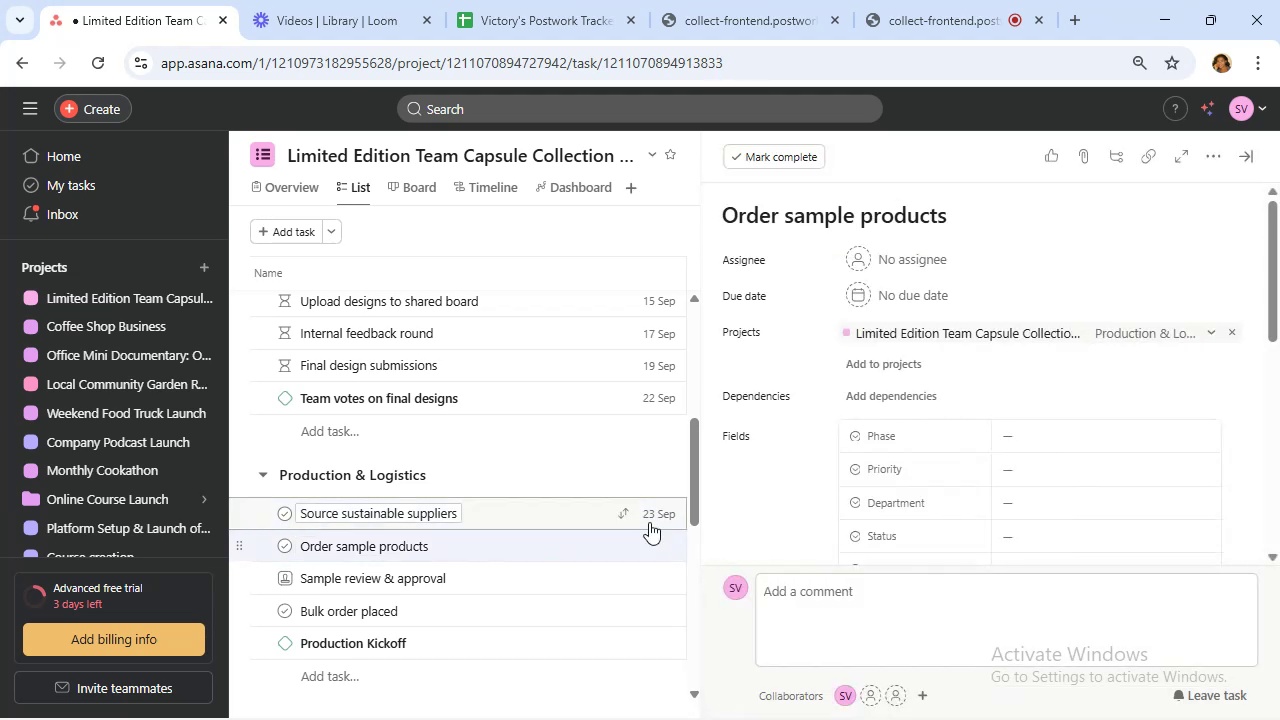 
left_click_drag(start_coordinate=[967, 519], to_coordinate=[973, 517])
 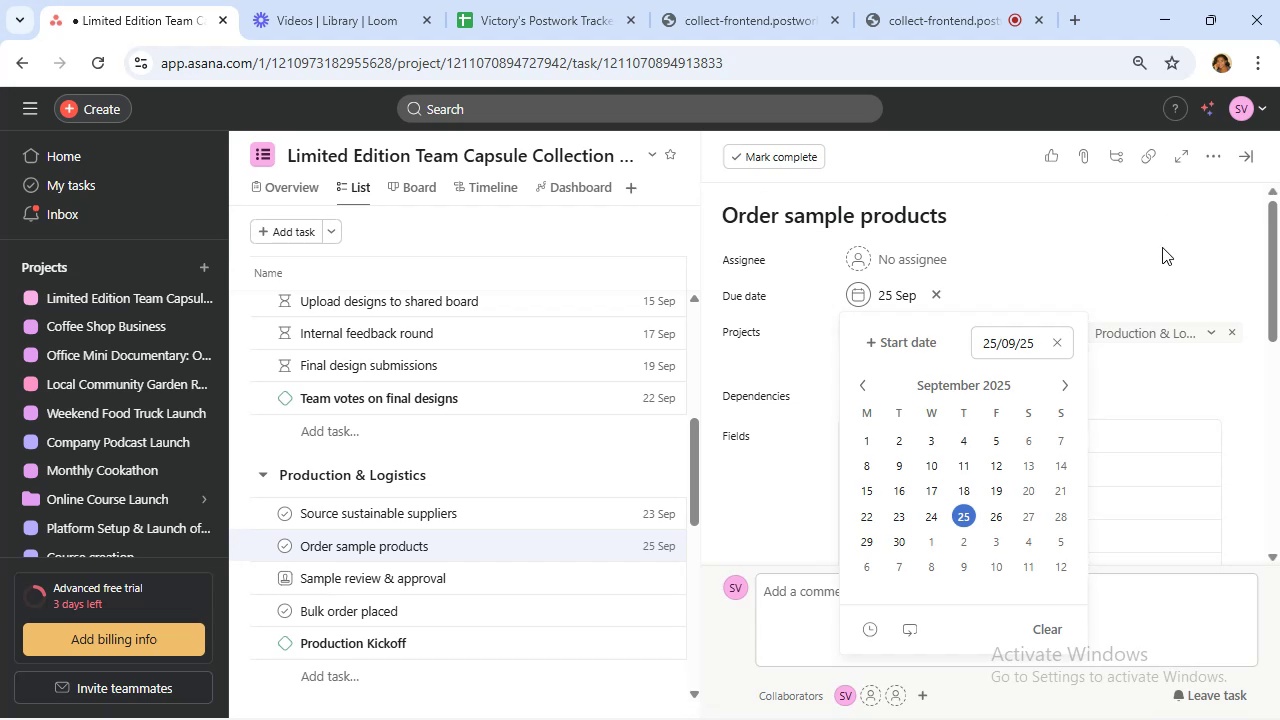 
wait(6.74)
 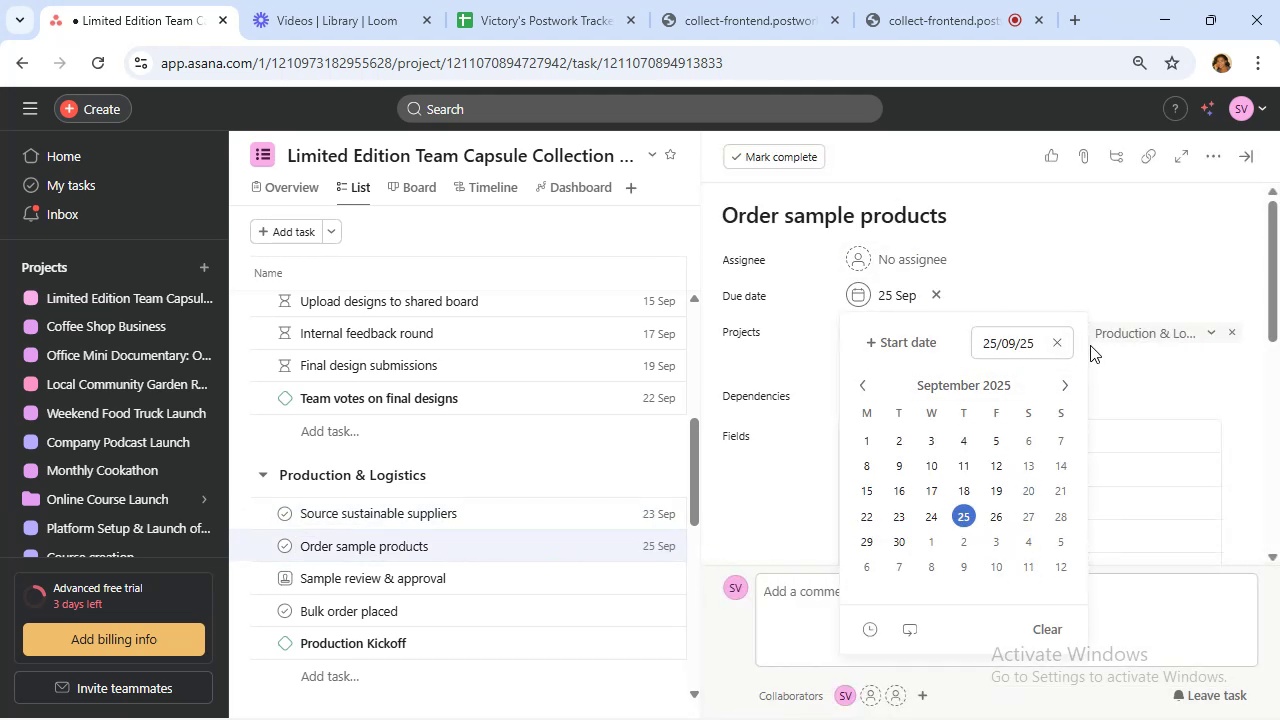 
mouse_move([928, 411])
 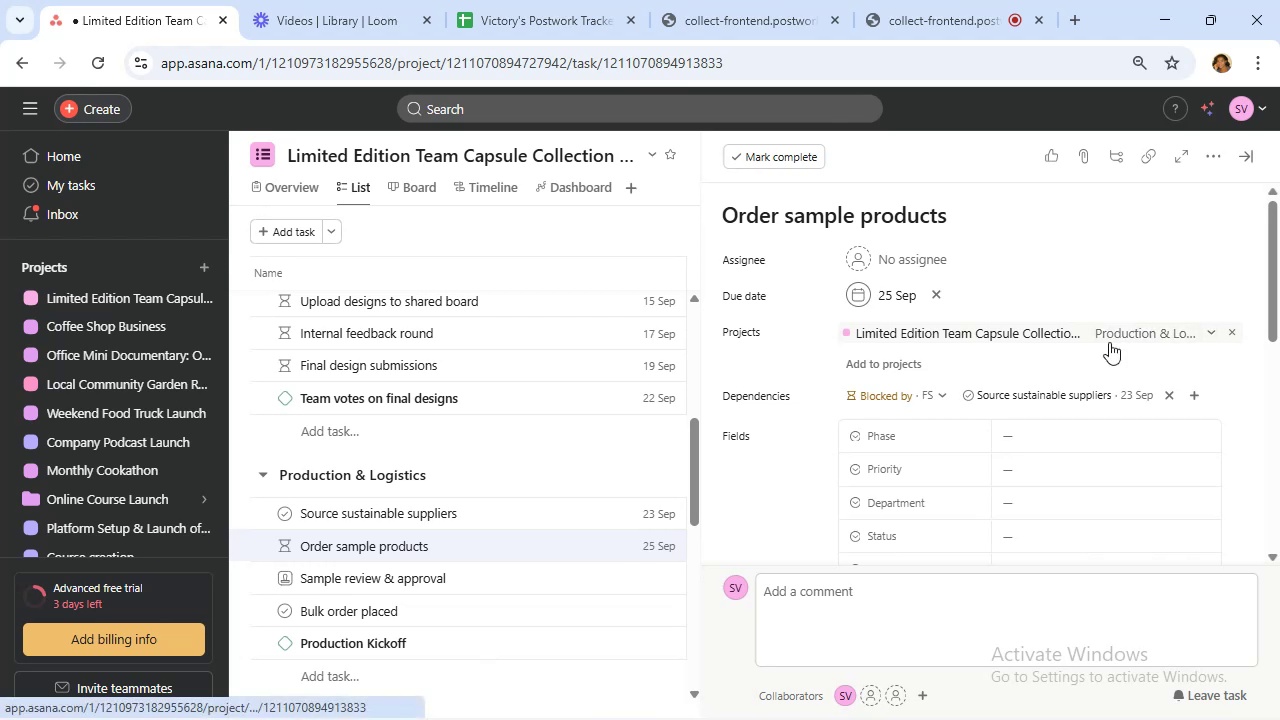 
wait(9.63)
 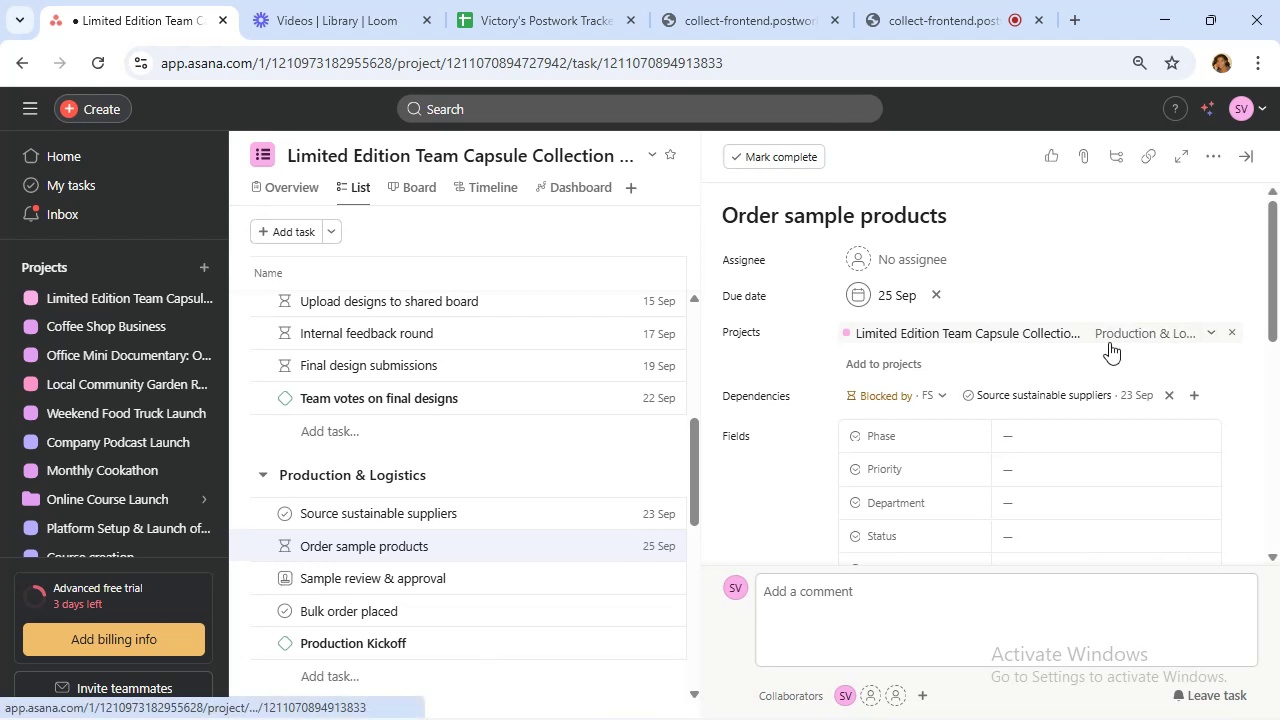 
left_click([1081, 433])
 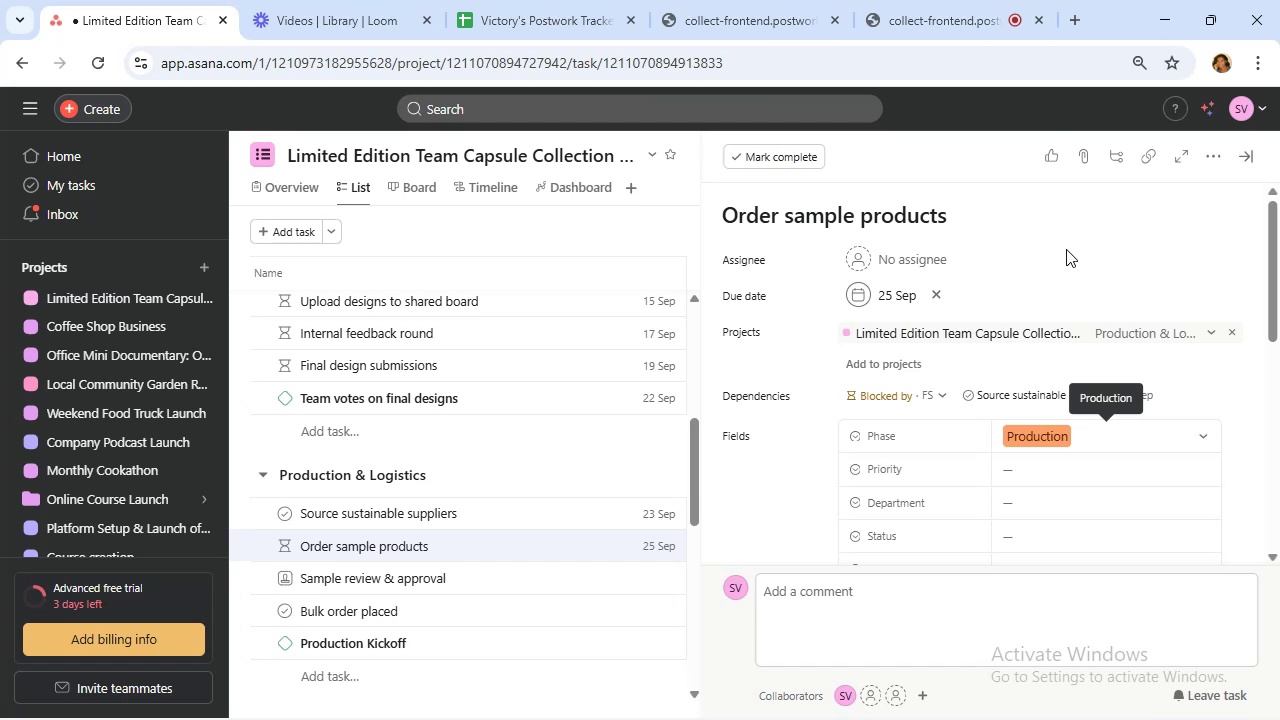 
wait(34.04)
 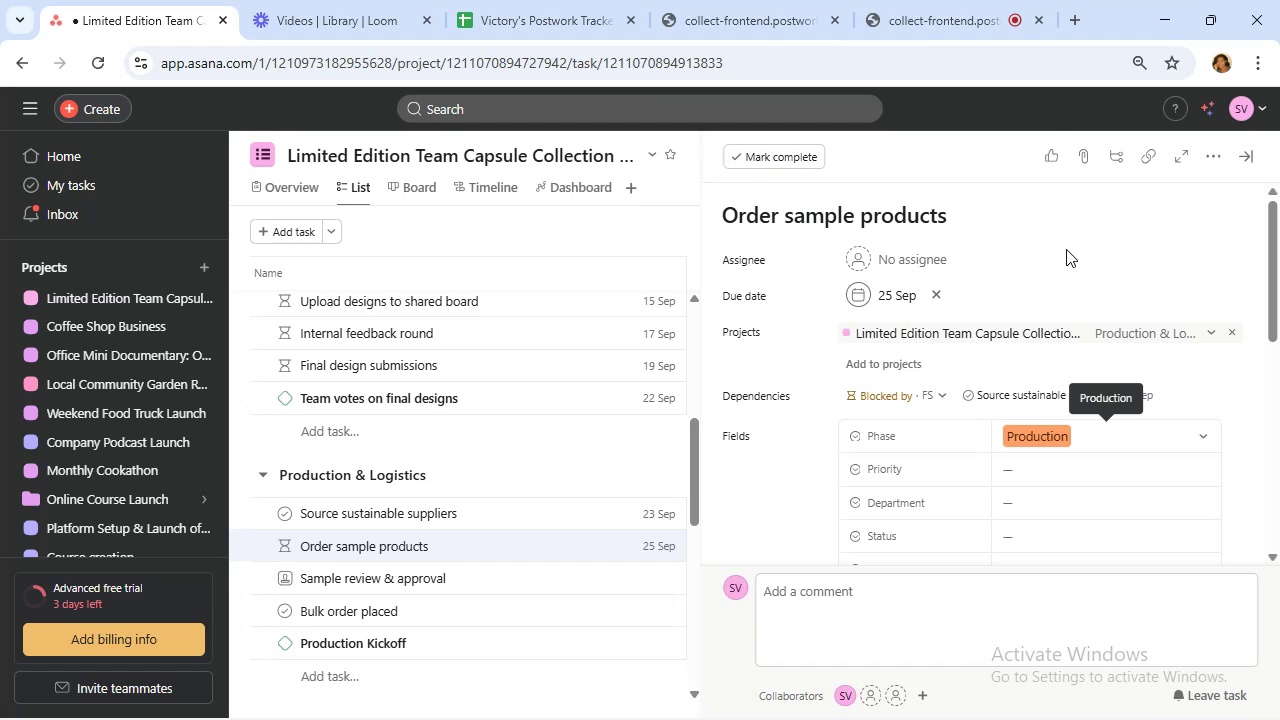 
mouse_move([1013, 267])
 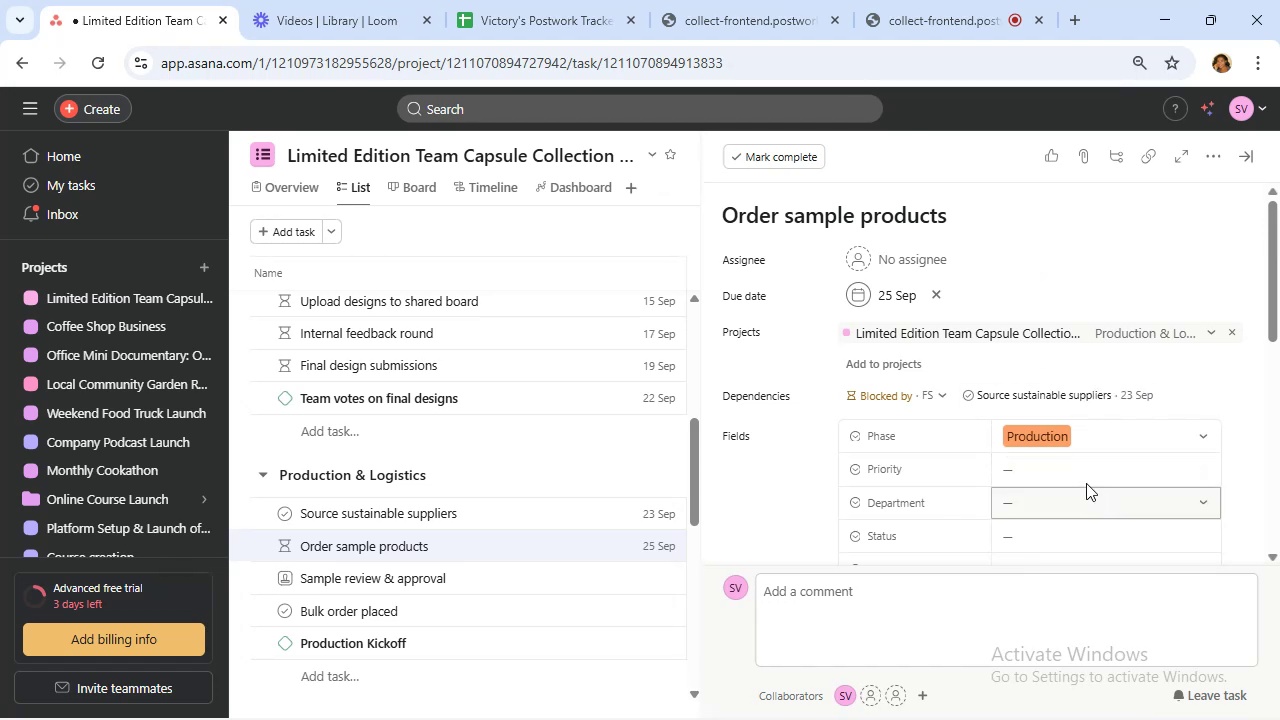 
left_click([1082, 472])
 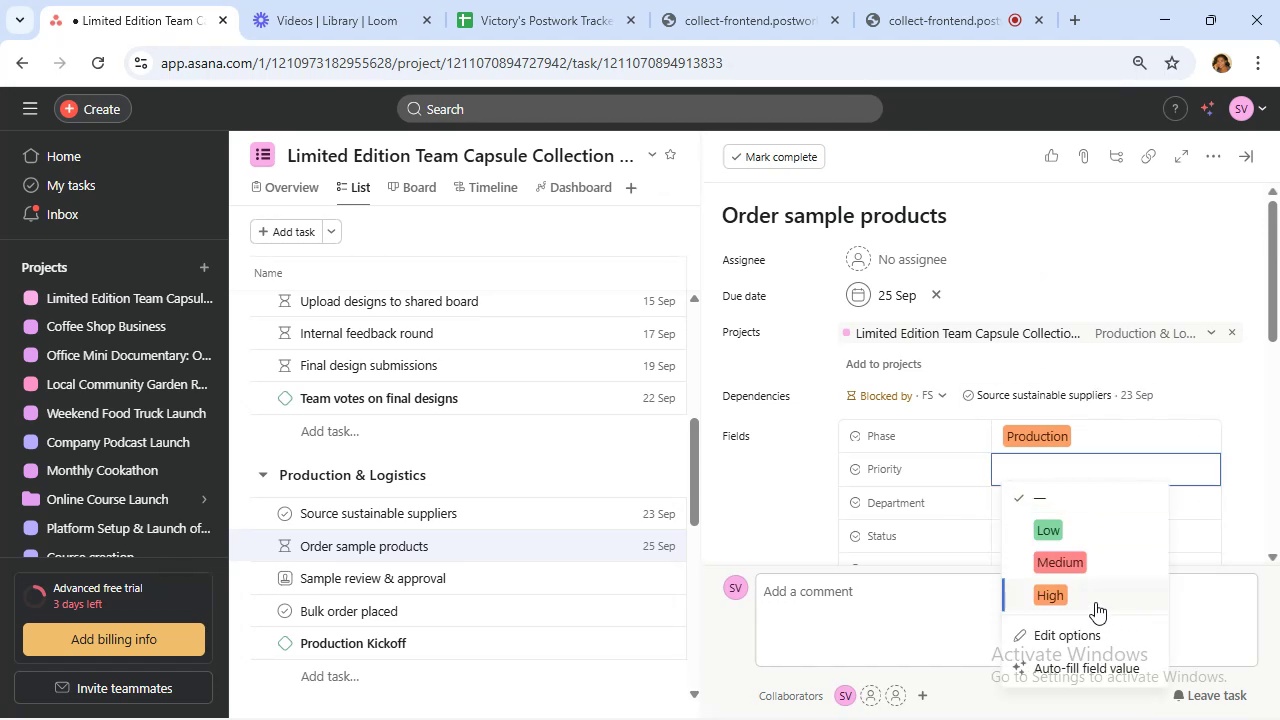 
left_click([1090, 596])
 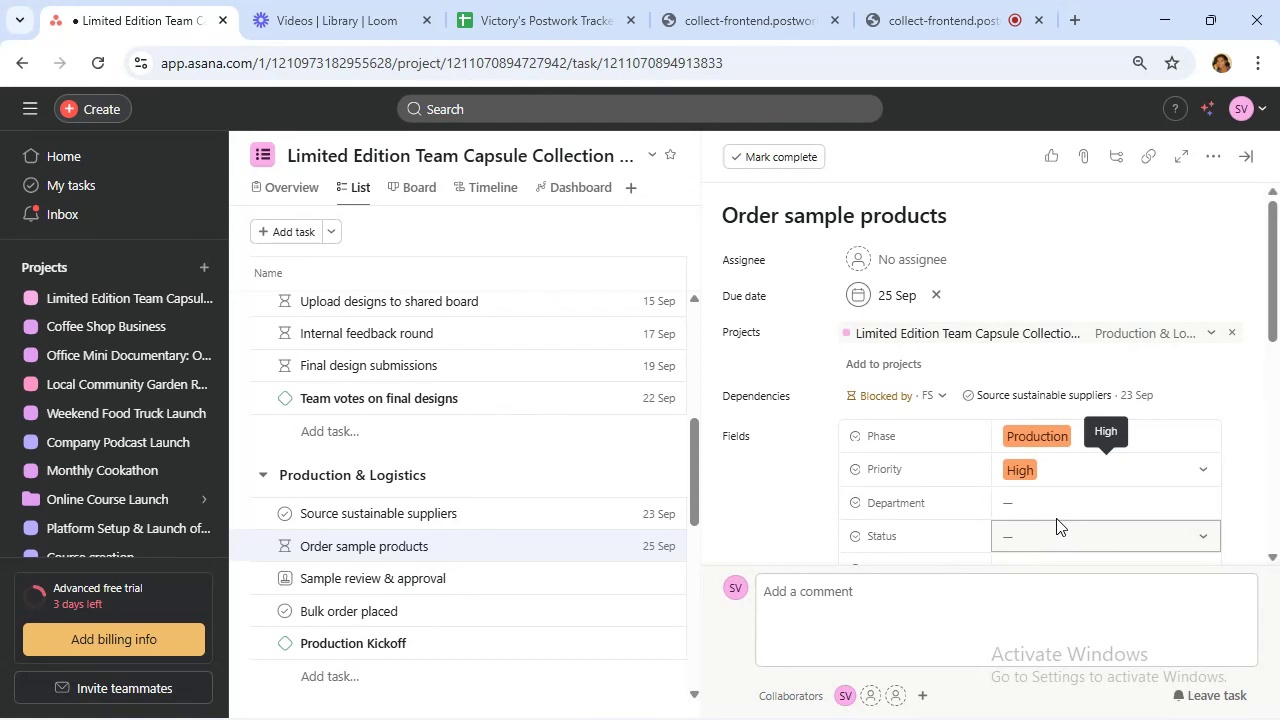 
left_click([1054, 513])
 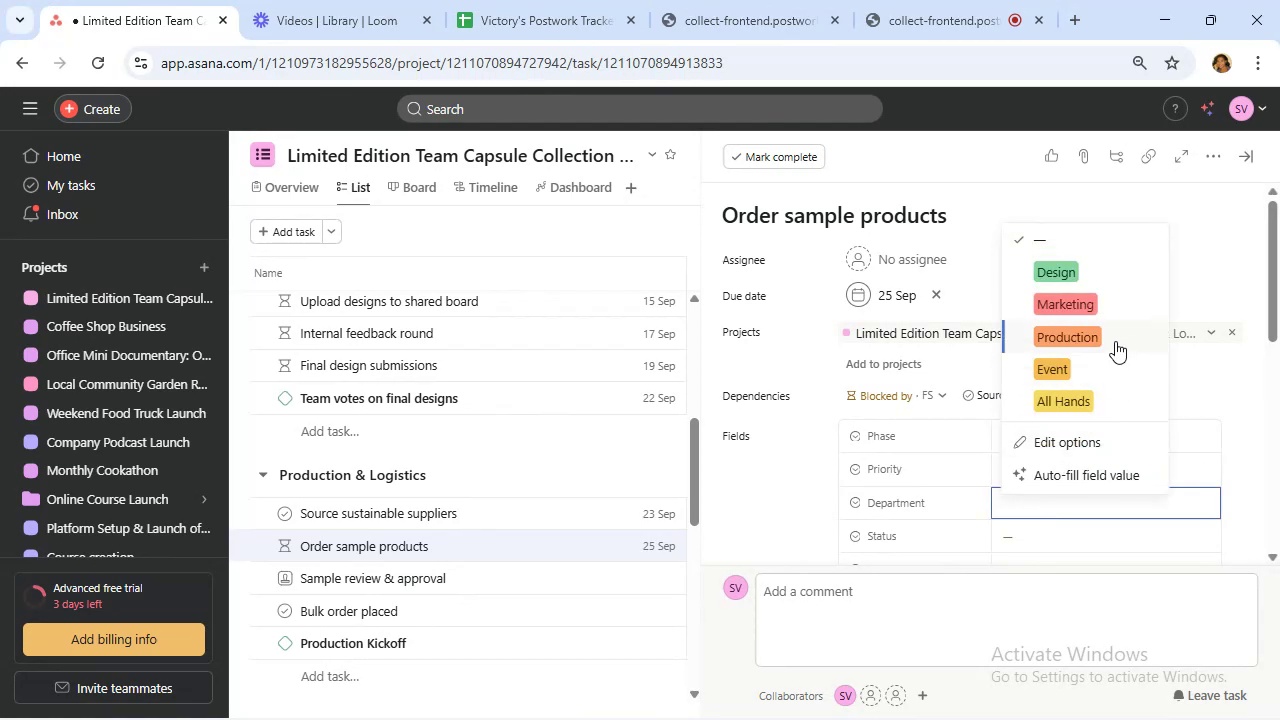 
scroll: coordinate [1030, 398], scroll_direction: down, amount: 2.0
 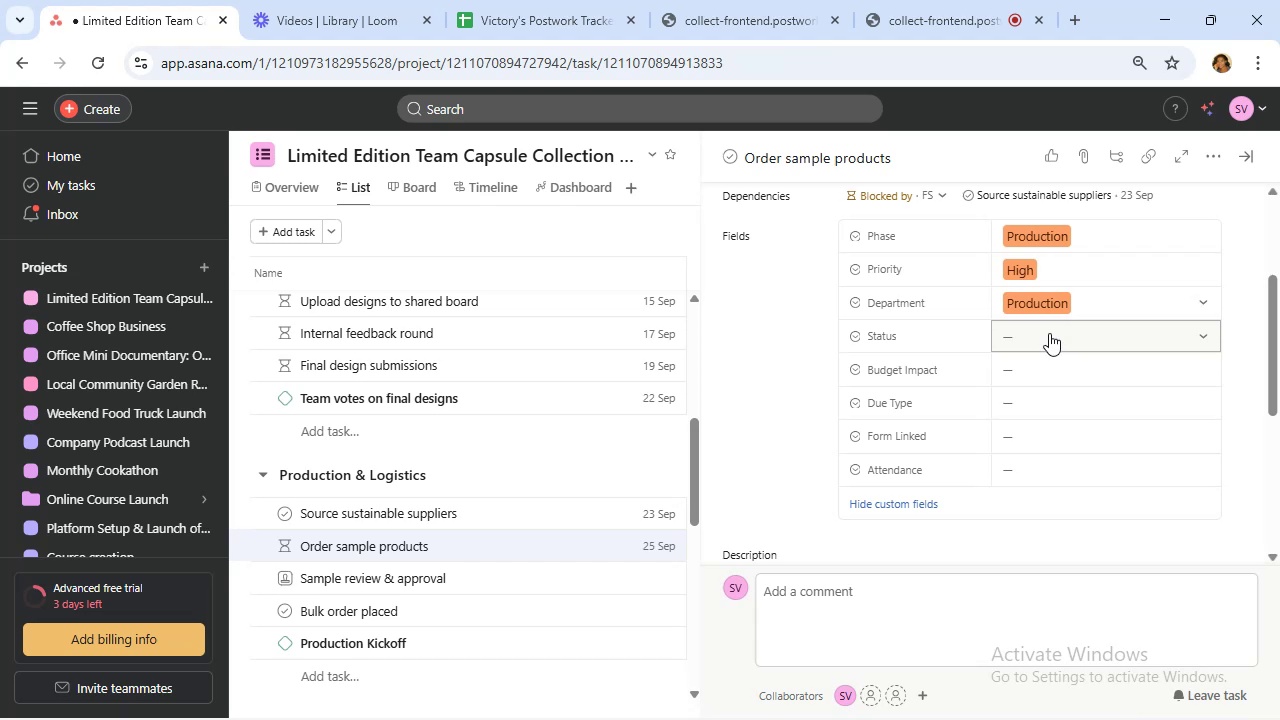 
wait(23.65)
 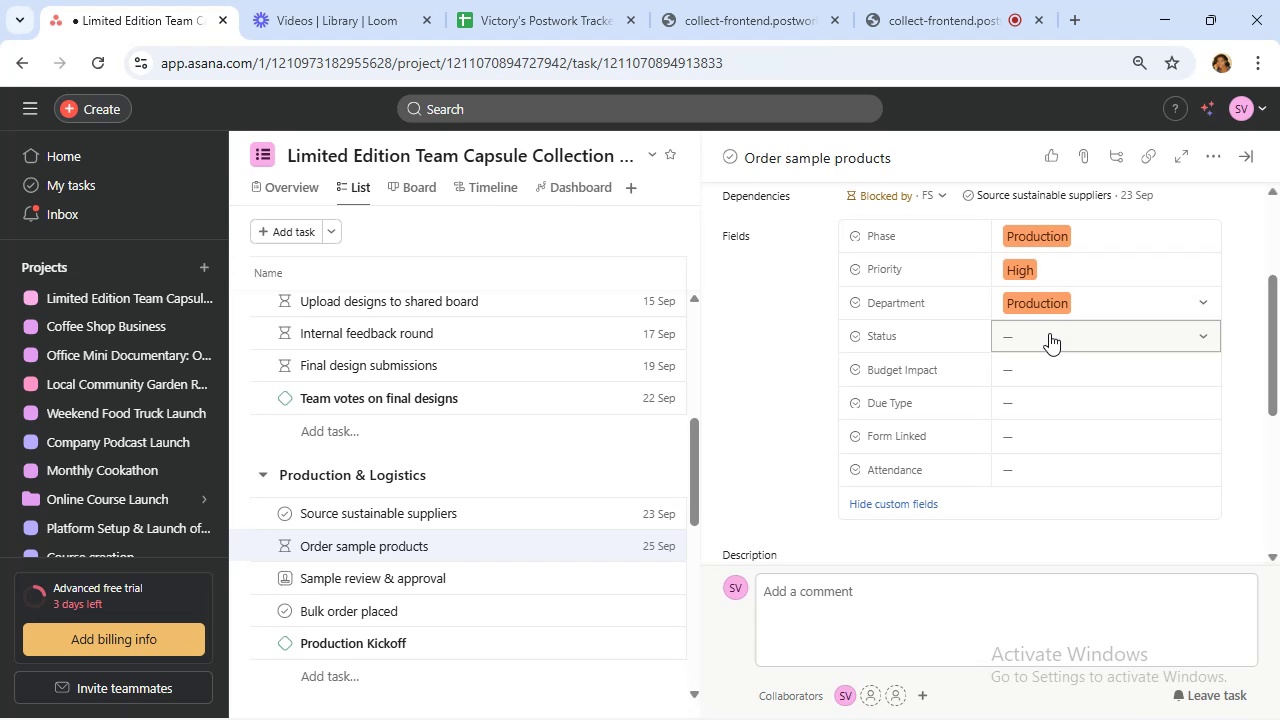 
left_click([1053, 331])
 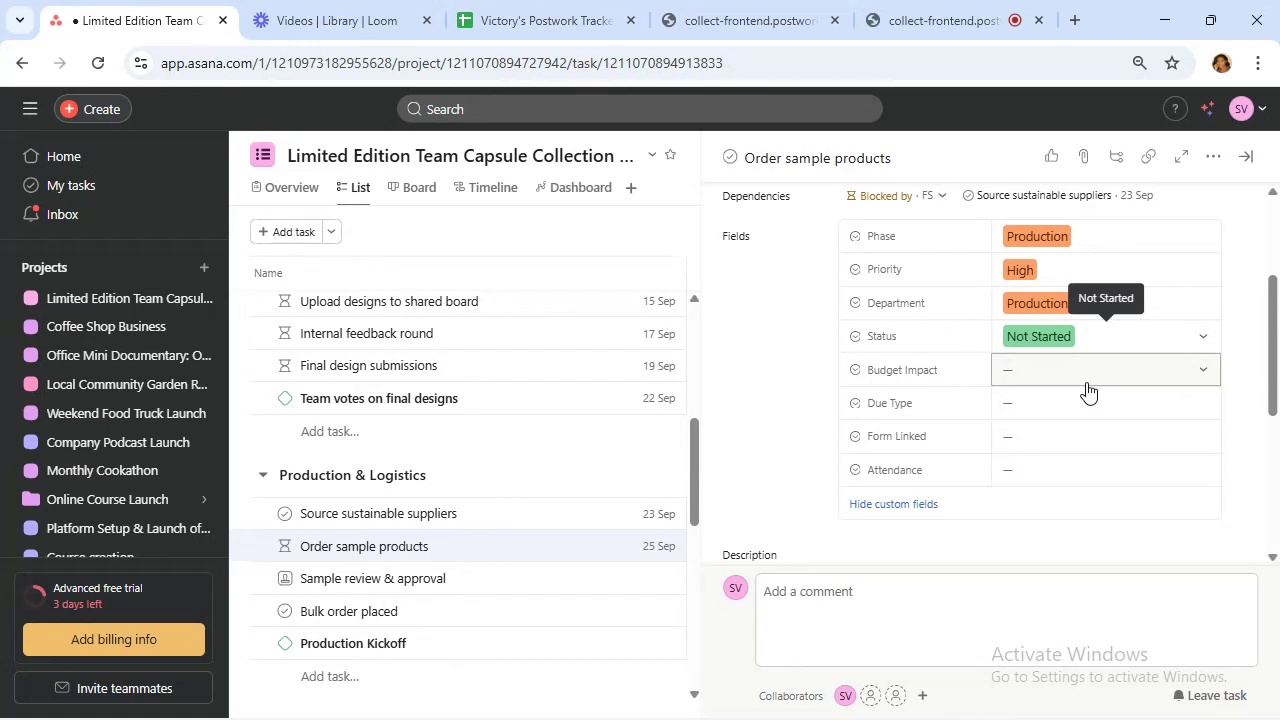 
wait(11.22)
 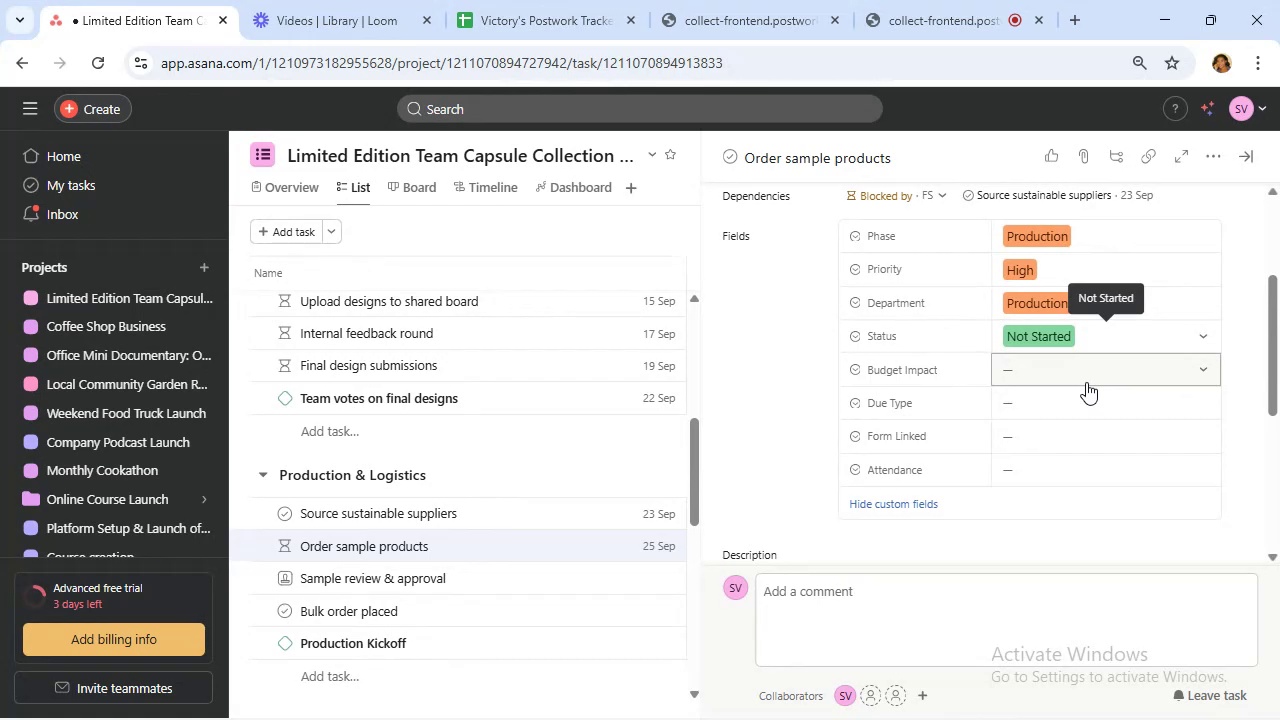 
left_click([1046, 366])
 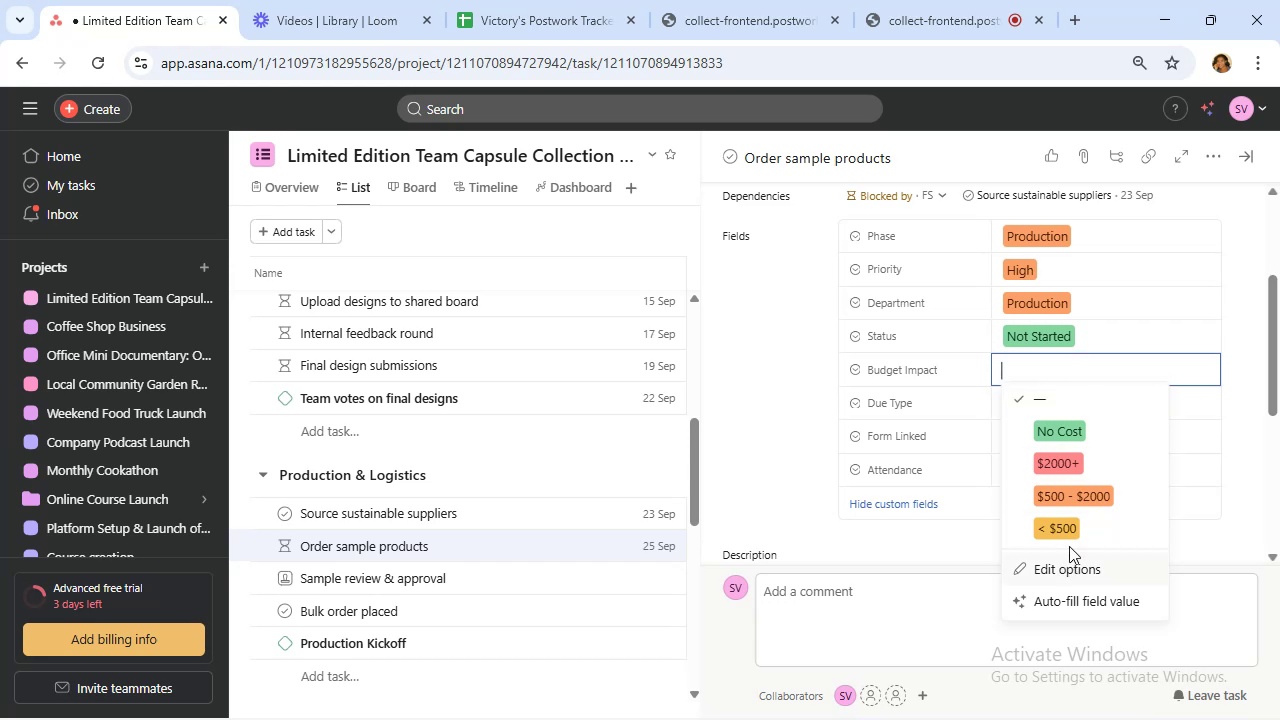 
left_click([1083, 498])
 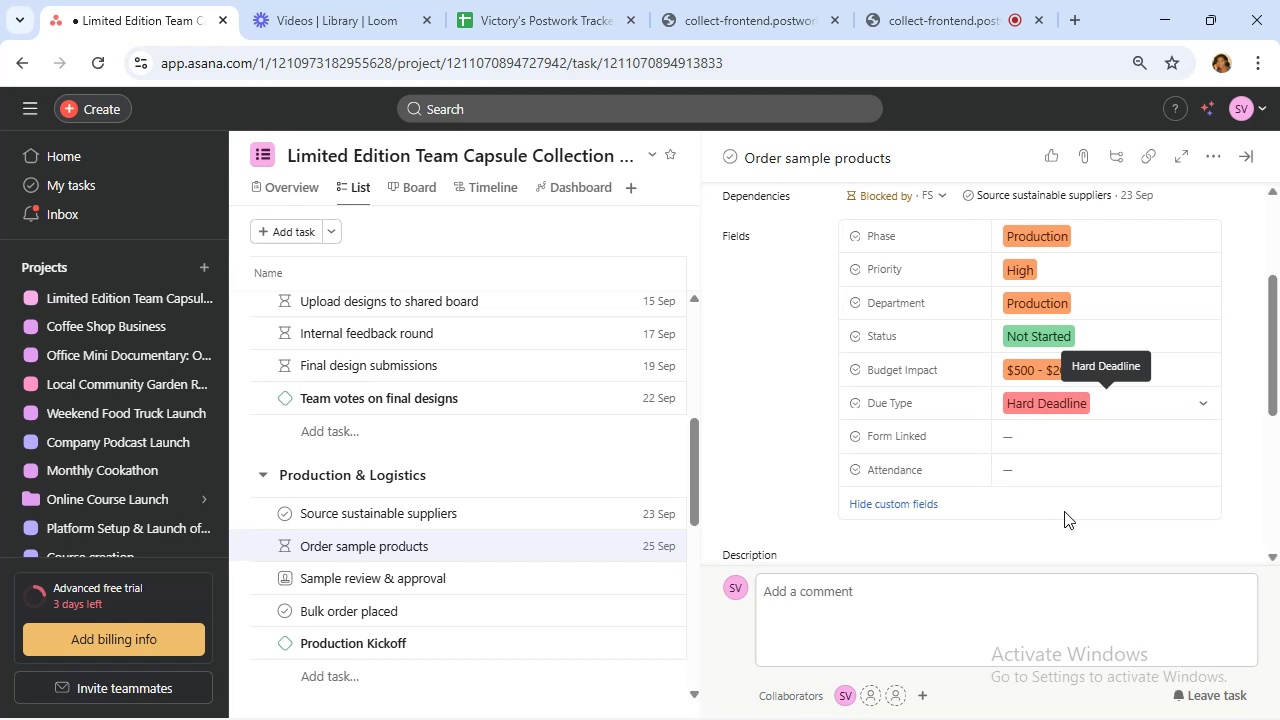 
wait(23.37)
 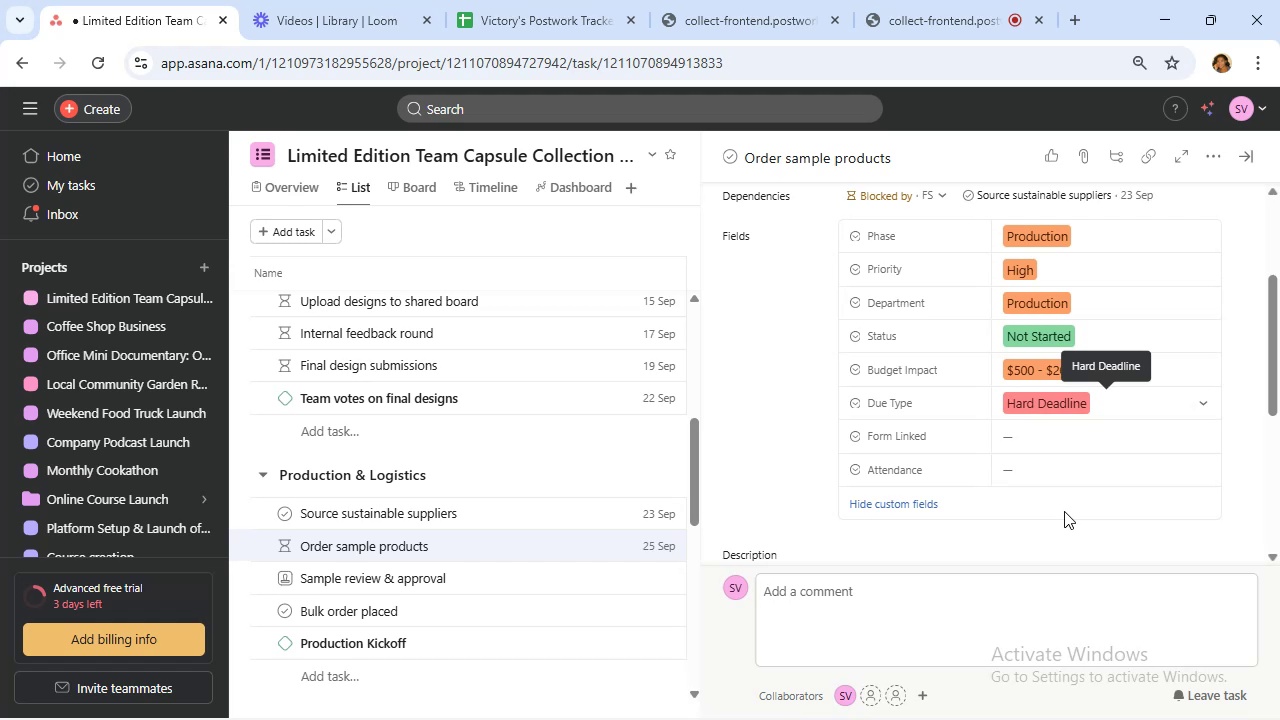 
left_click([554, 570])
 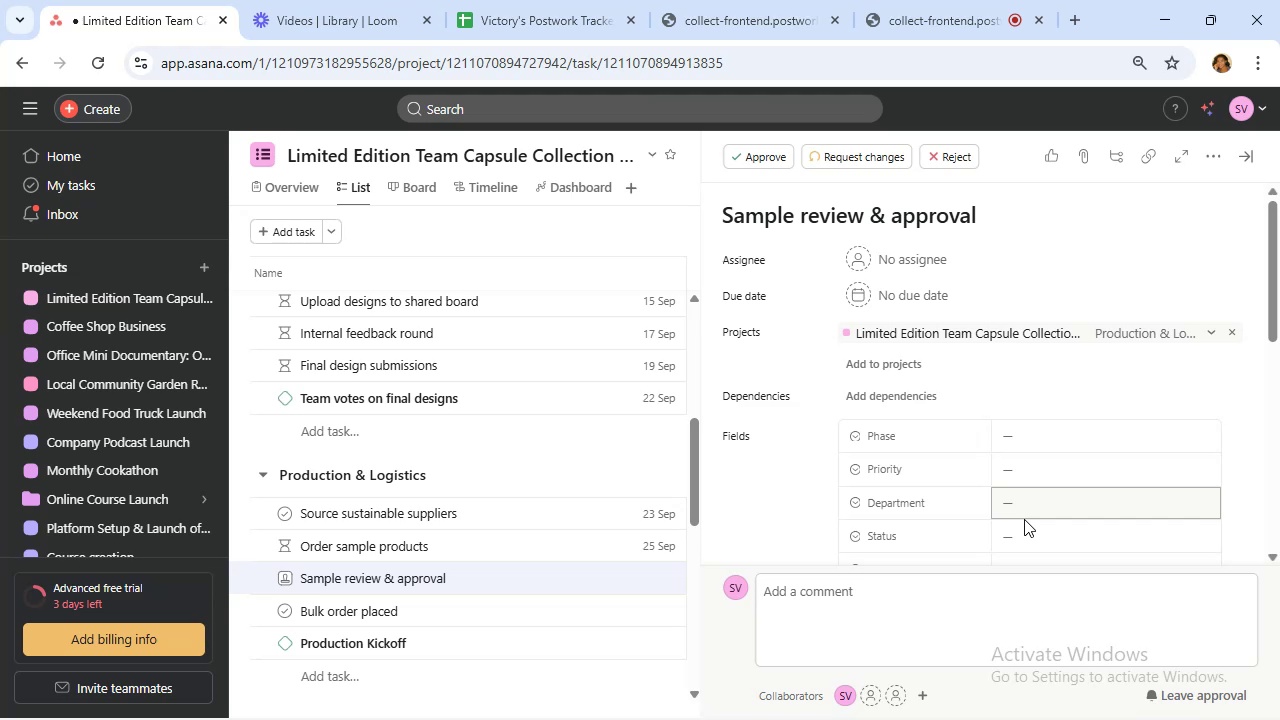 
wait(52.38)
 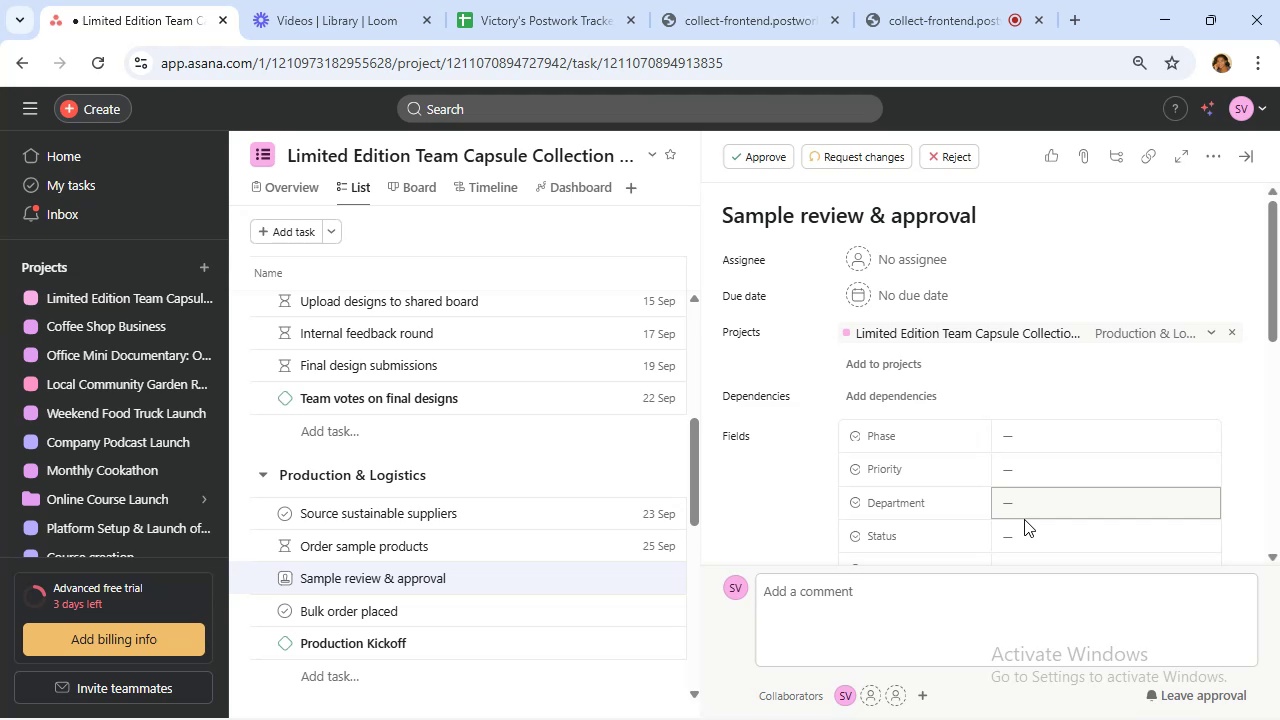 
mouse_move([1080, 484])
 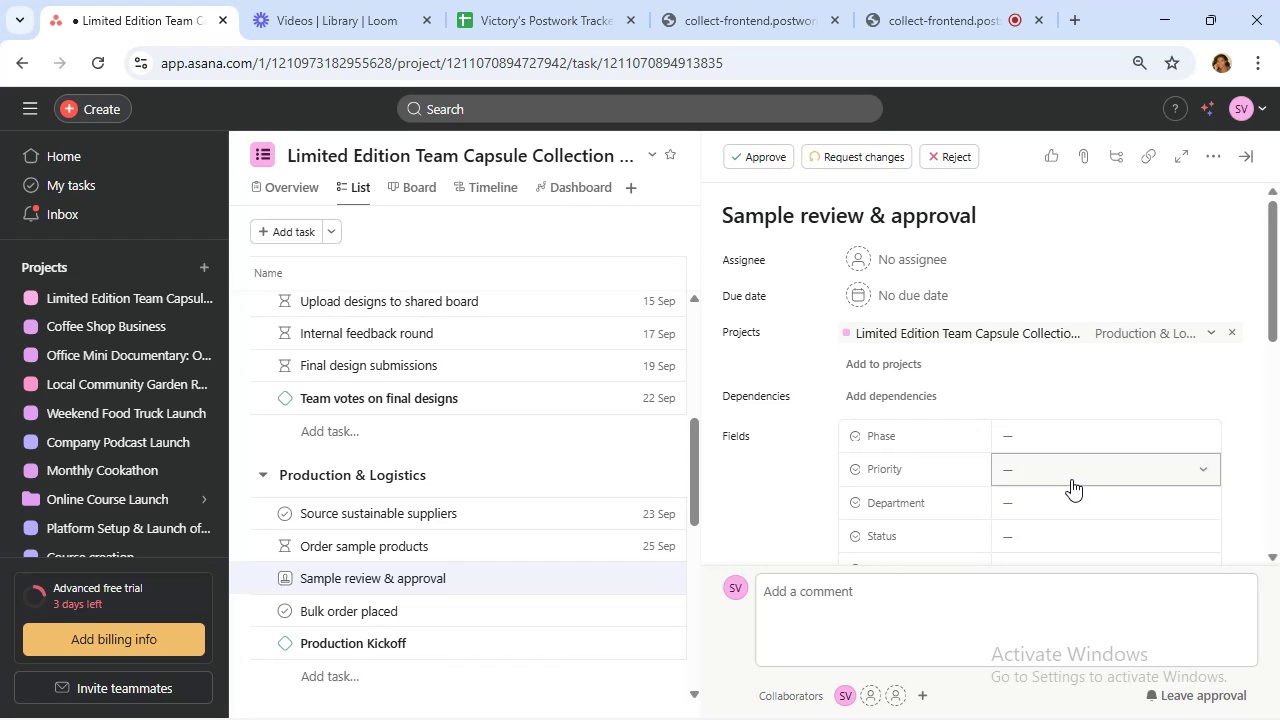 
wait(7.82)
 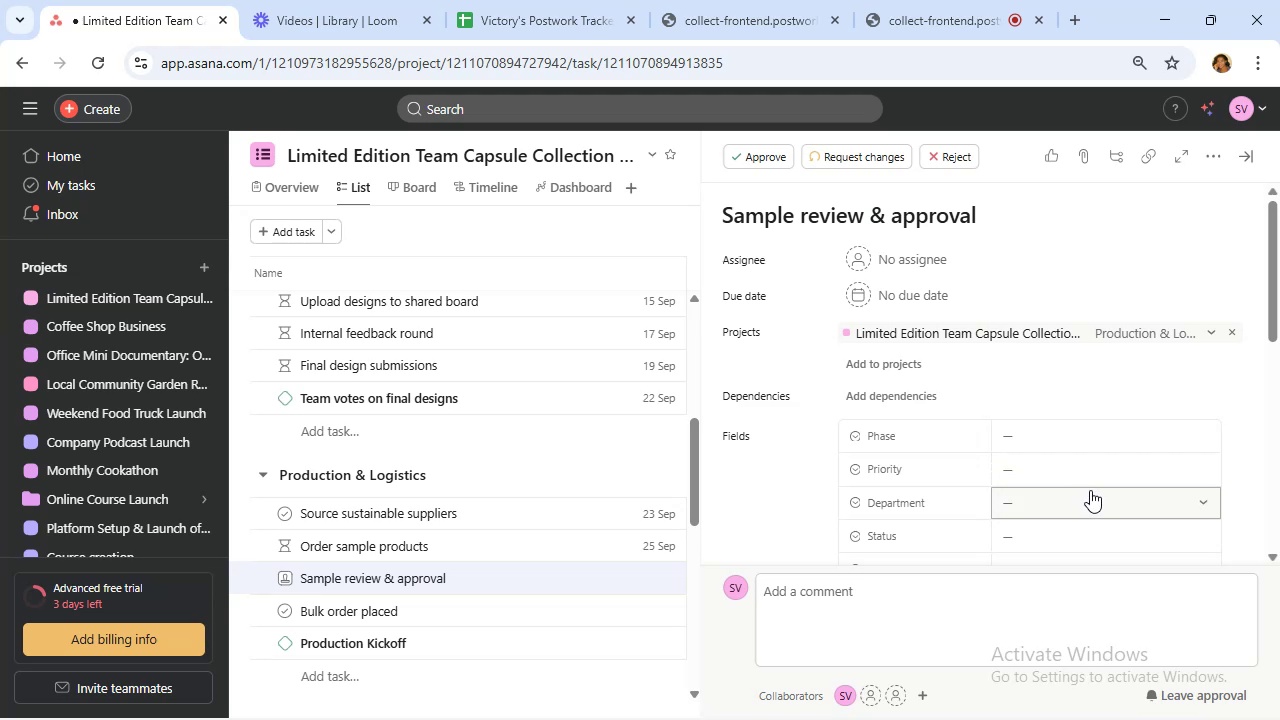 
left_click([1012, 448])
 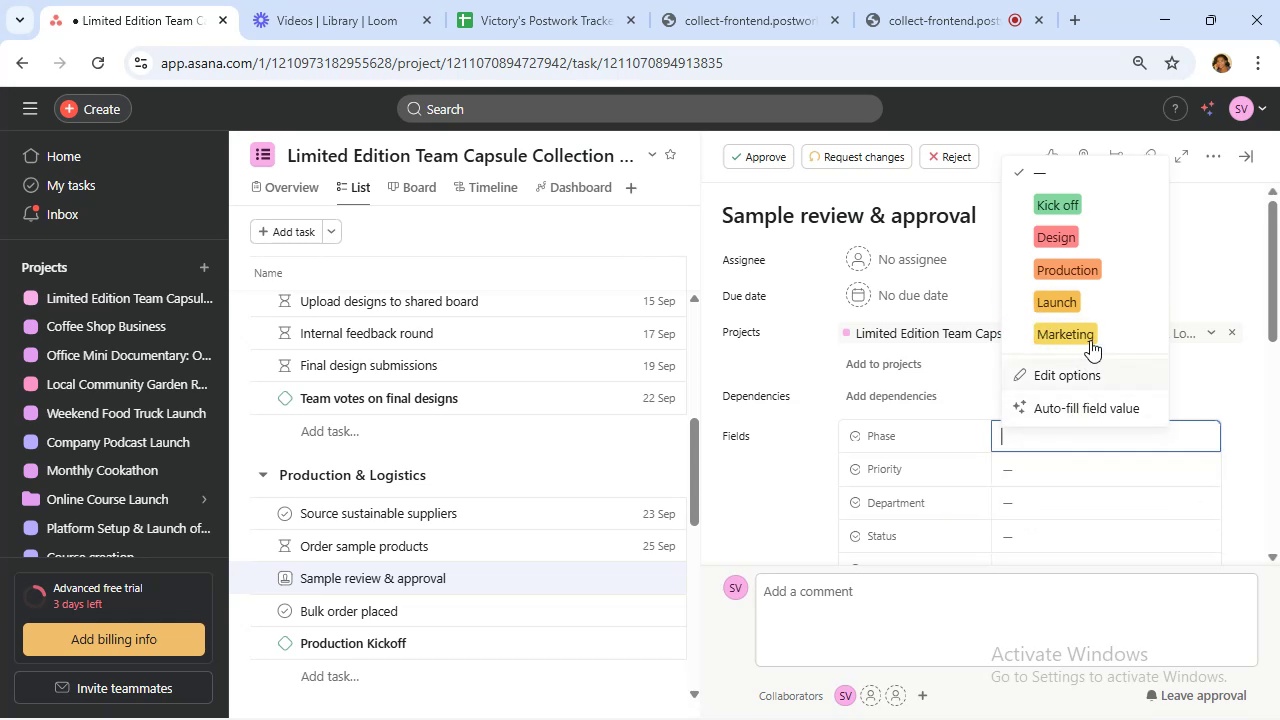 
wait(24.62)
 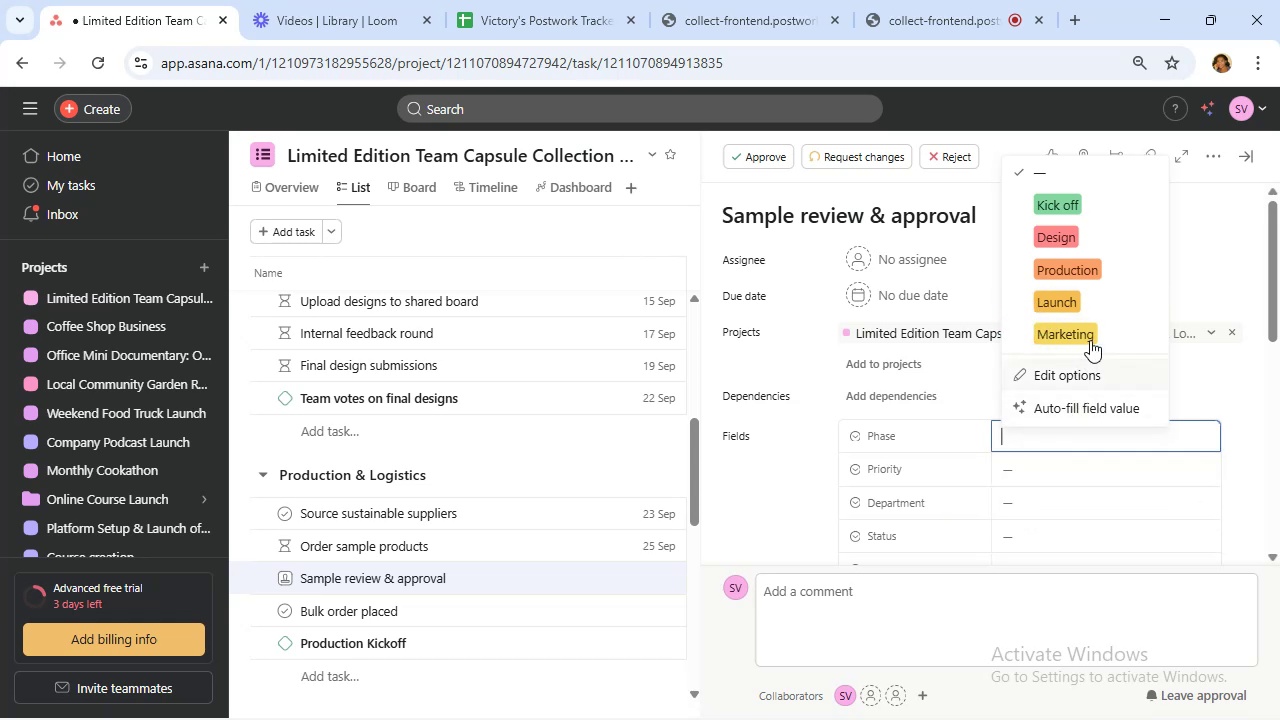 
left_click([1094, 270])
 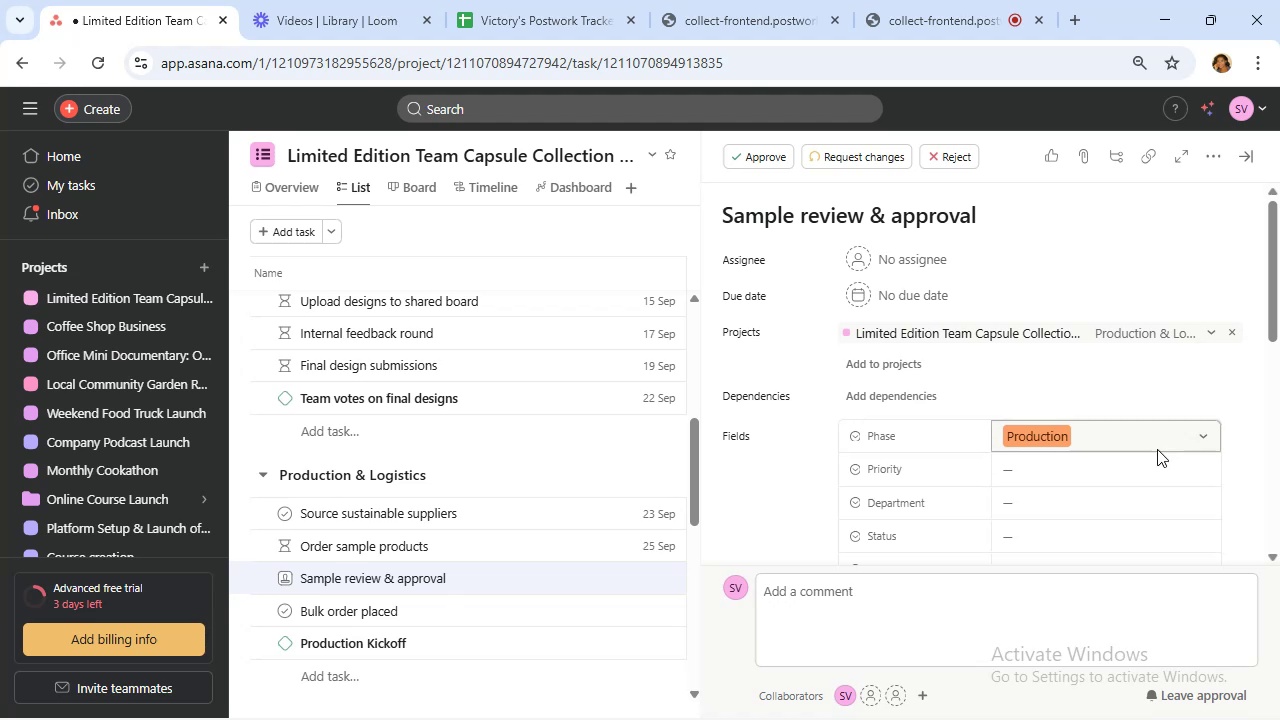 
left_click([1143, 473])
 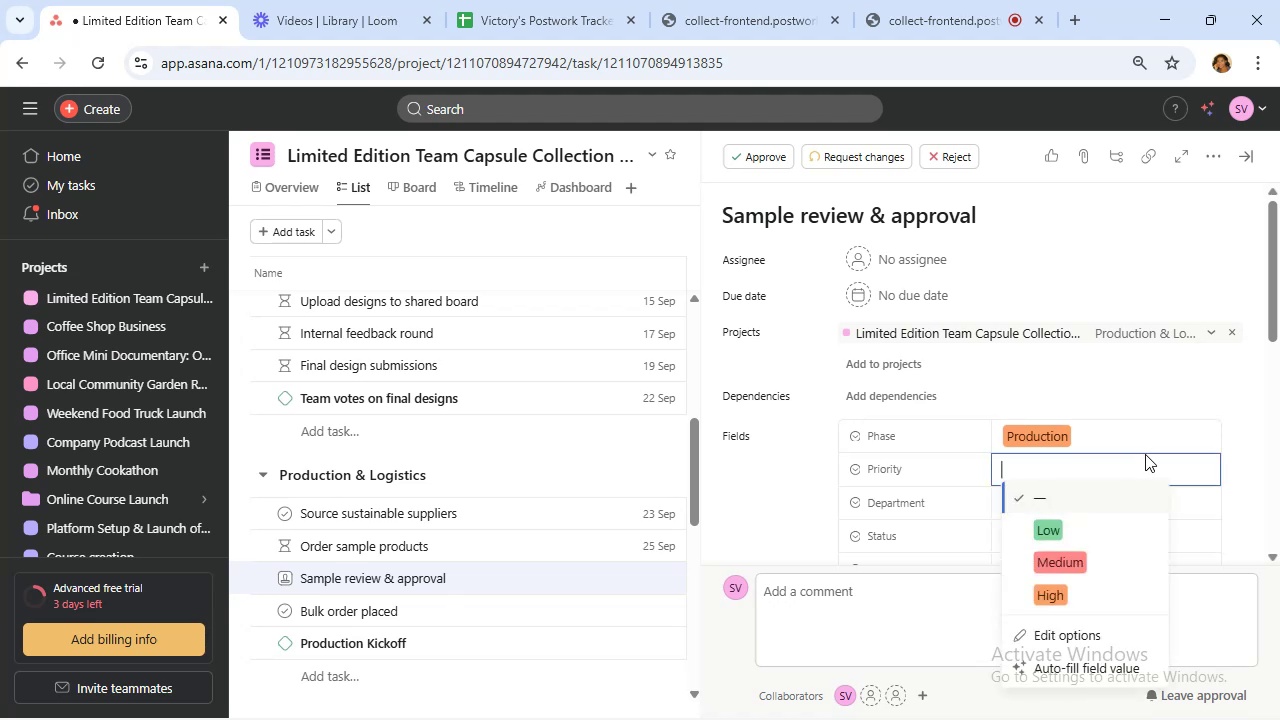 
wait(10.78)
 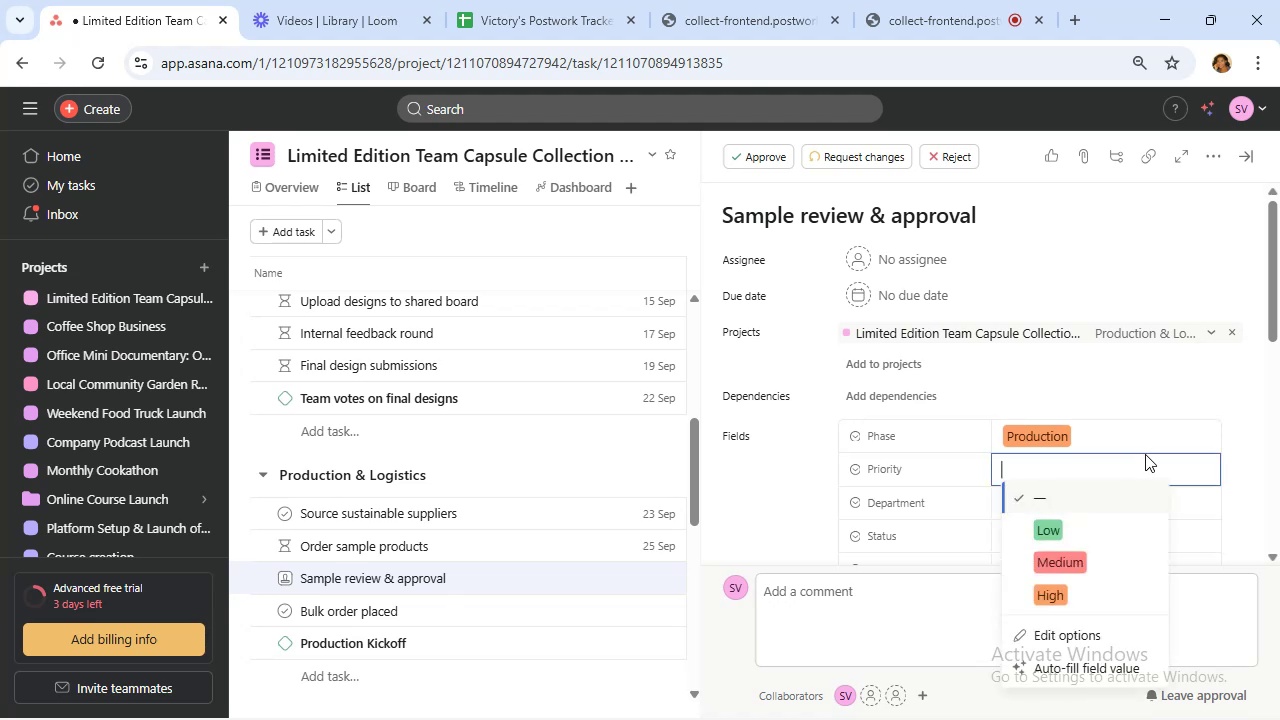 
left_click([1080, 502])
 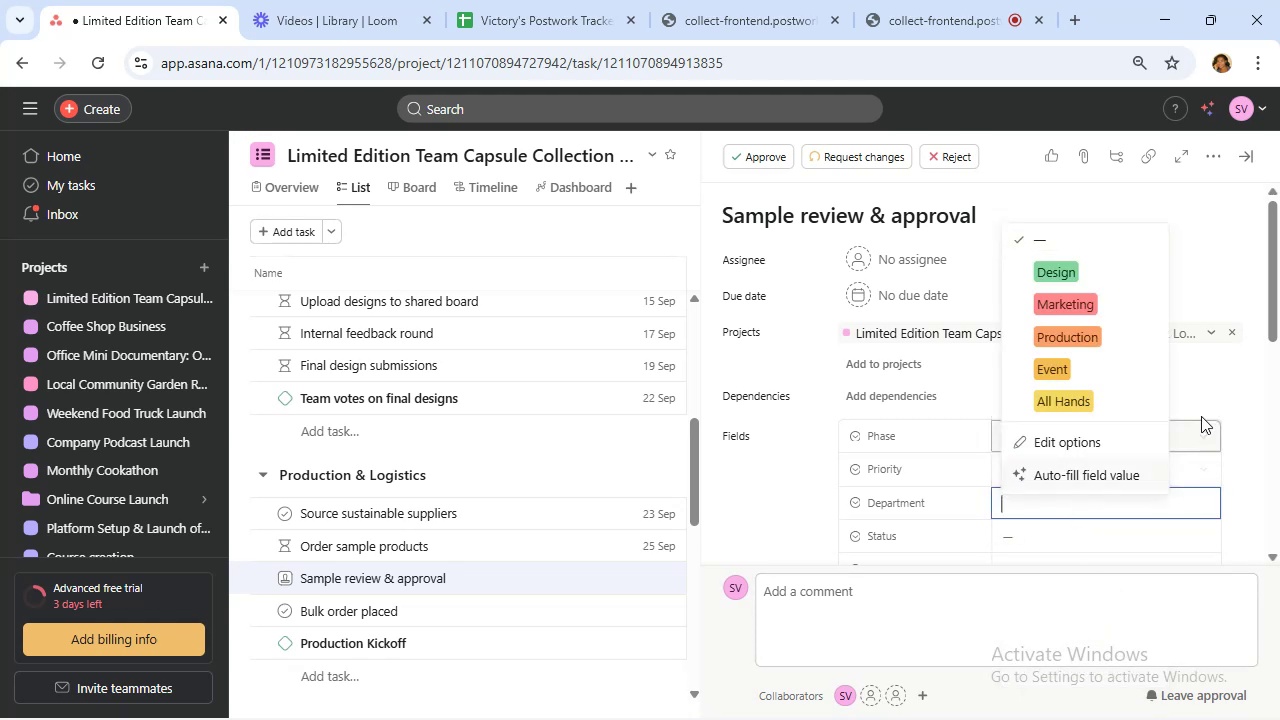 
wait(7.47)
 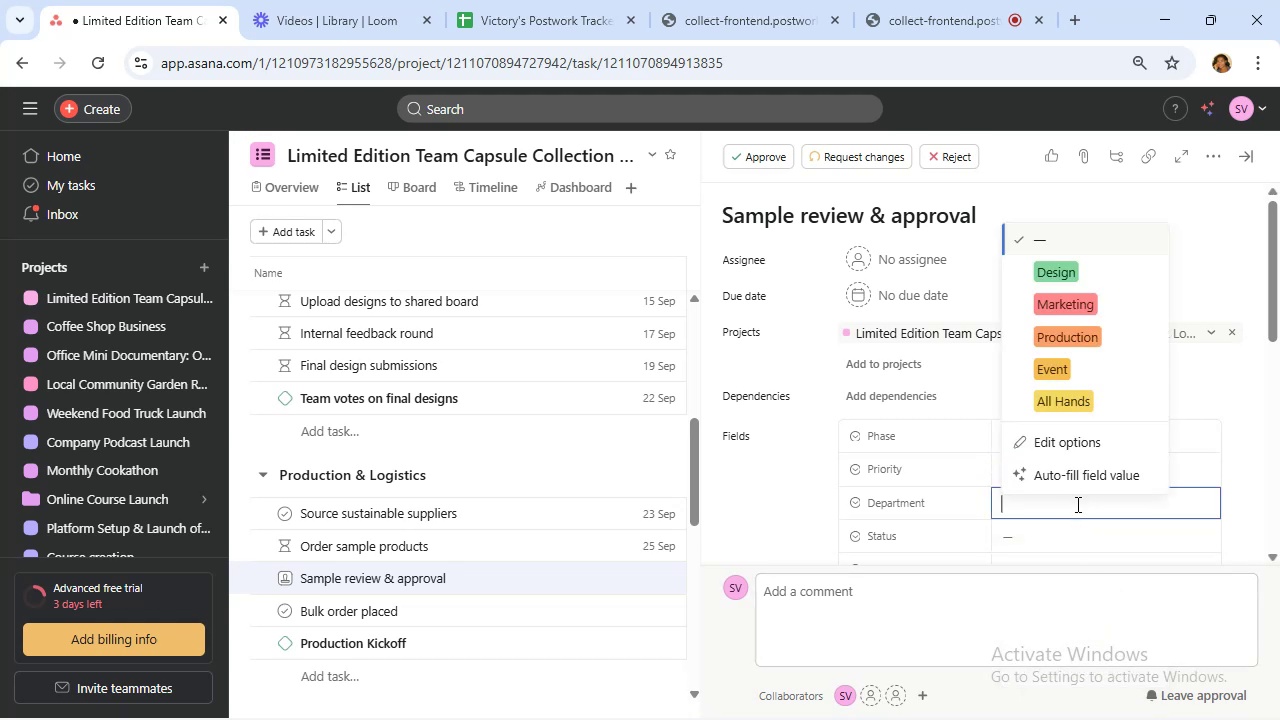 
scroll: coordinate [1113, 405], scroll_direction: down, amount: 2.0
 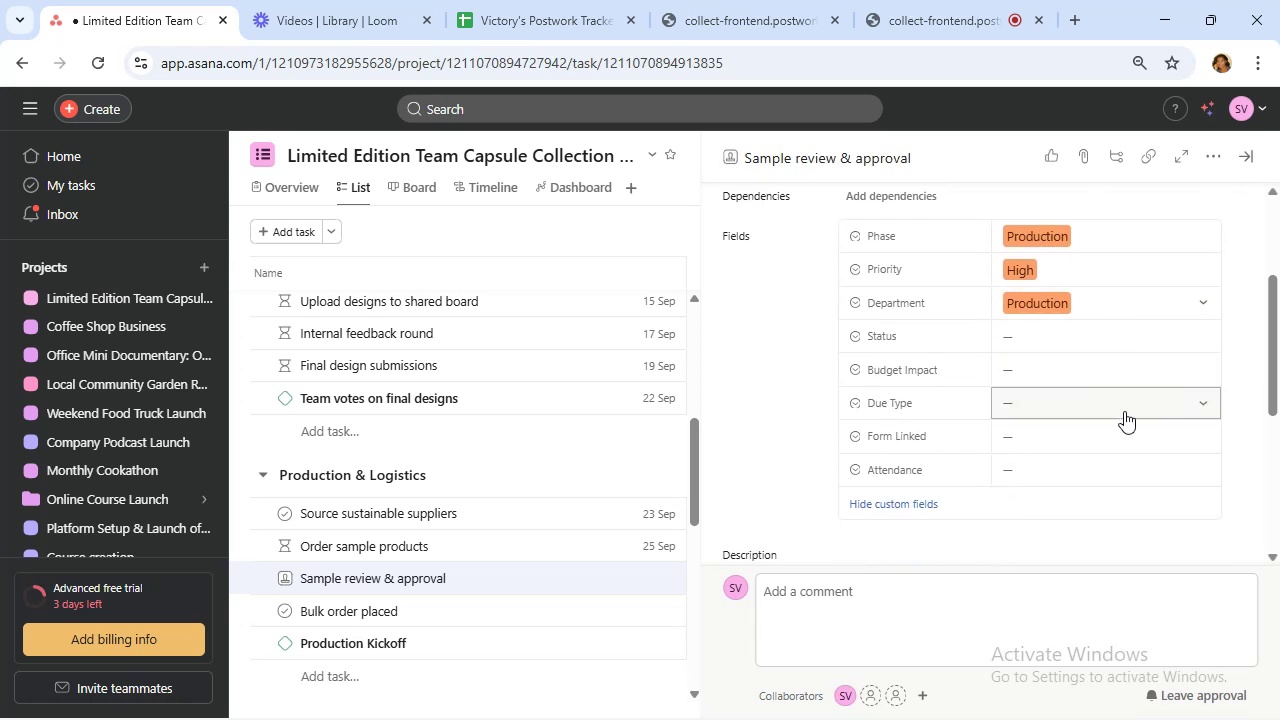 
left_click([1124, 411])
 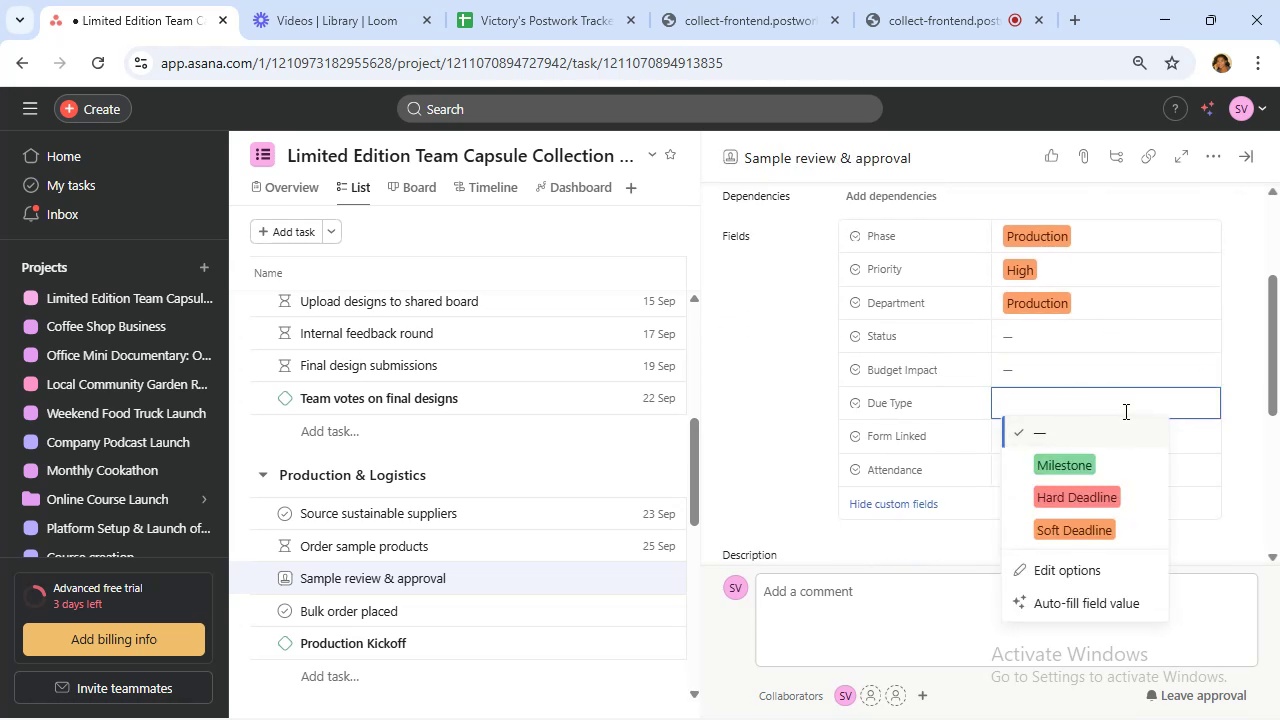 
wait(9.11)
 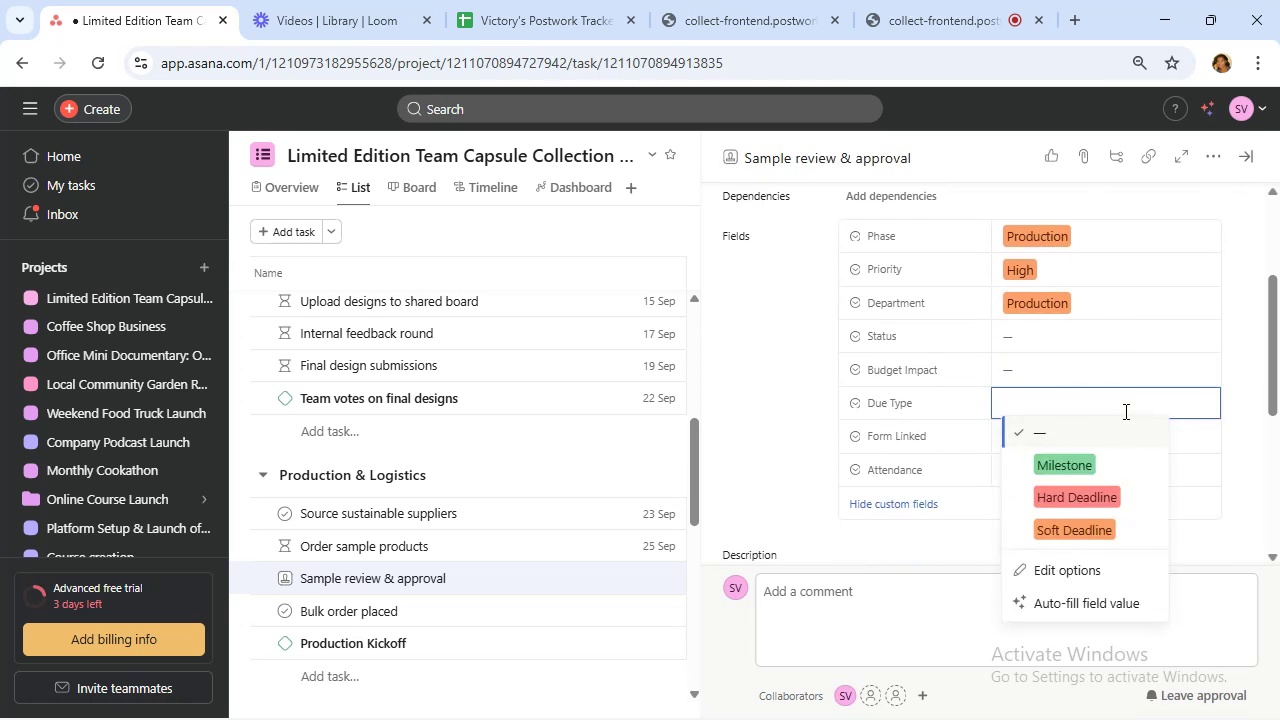 
left_click([1081, 428])
 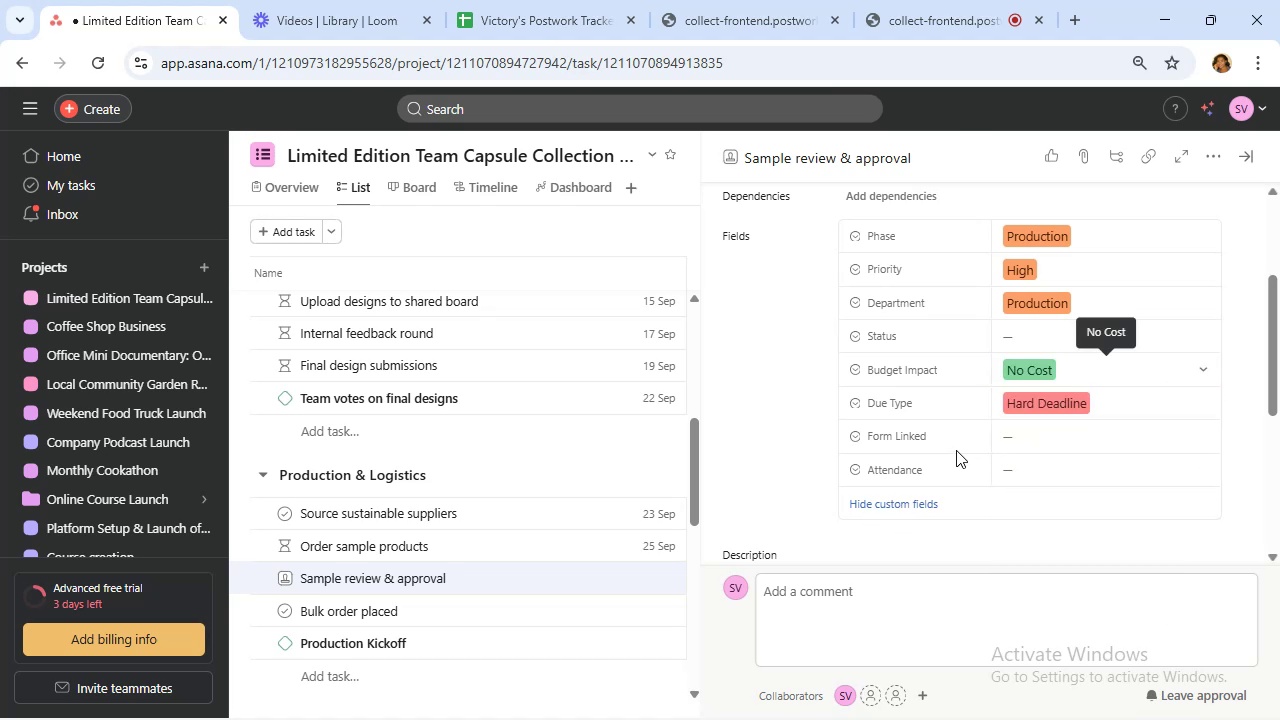 
wait(6.8)
 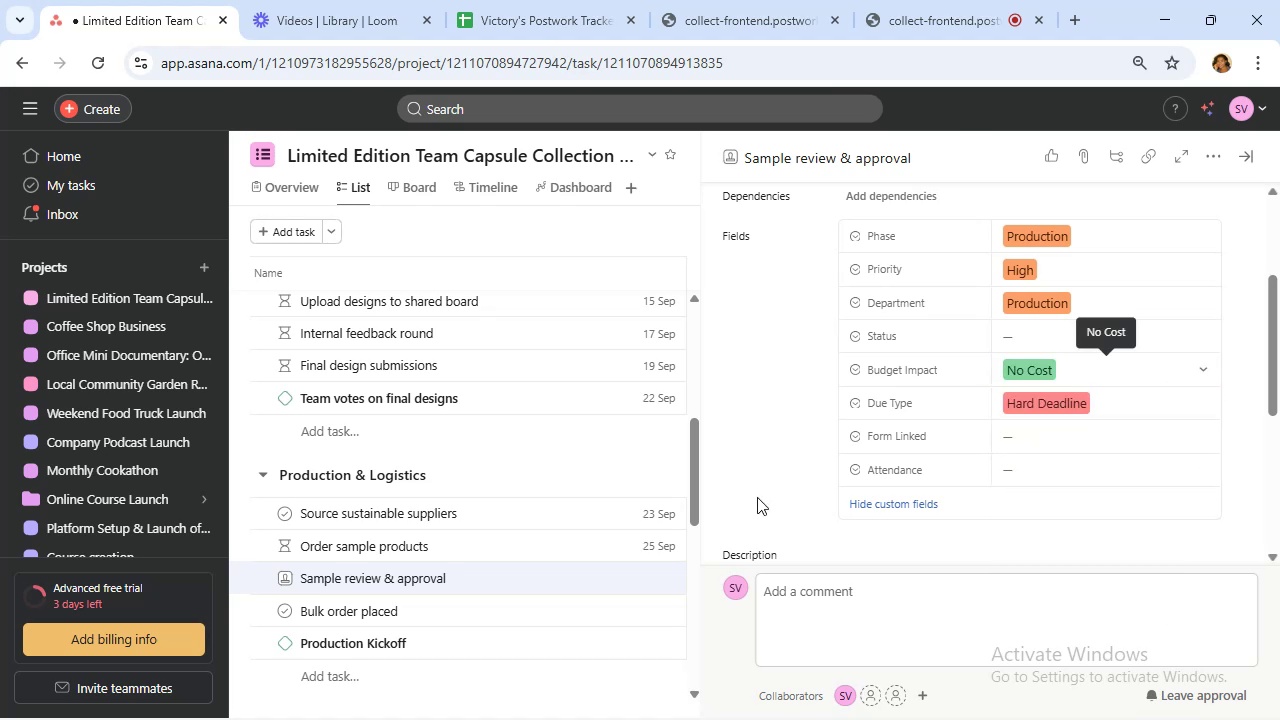 
scroll: coordinate [941, 445], scroll_direction: up, amount: 5.0
 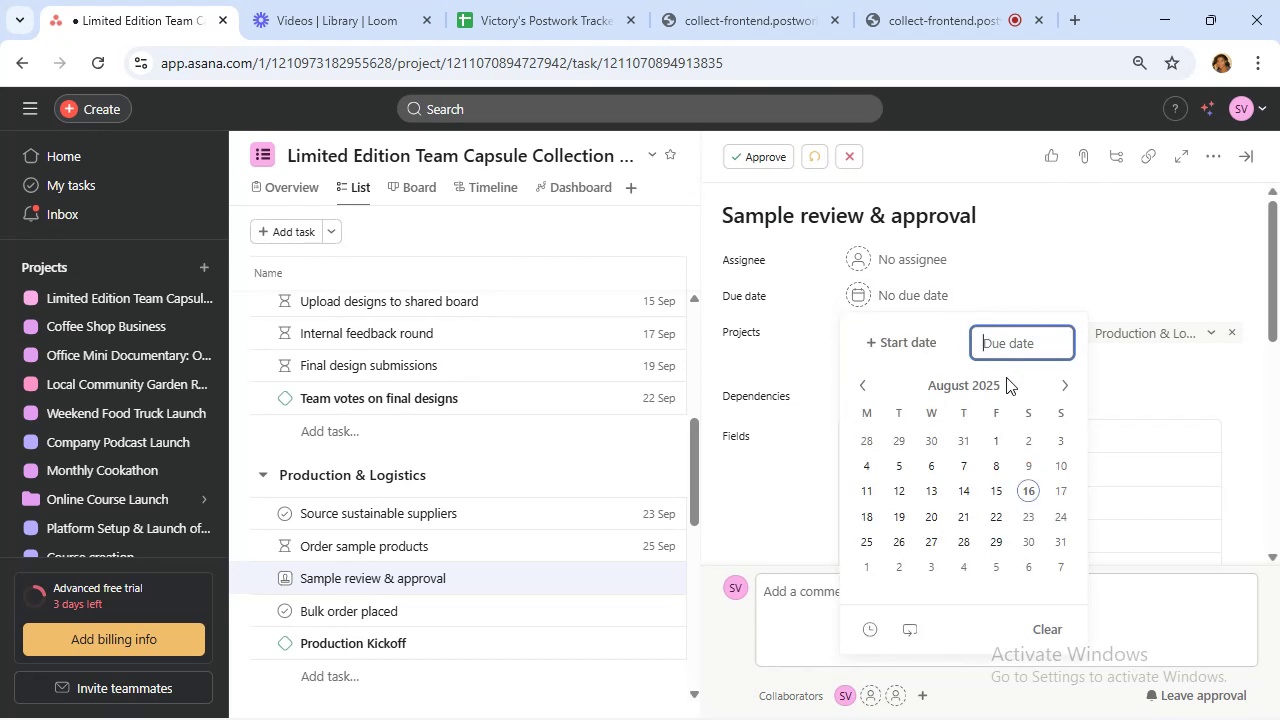 
left_click([1063, 378])
 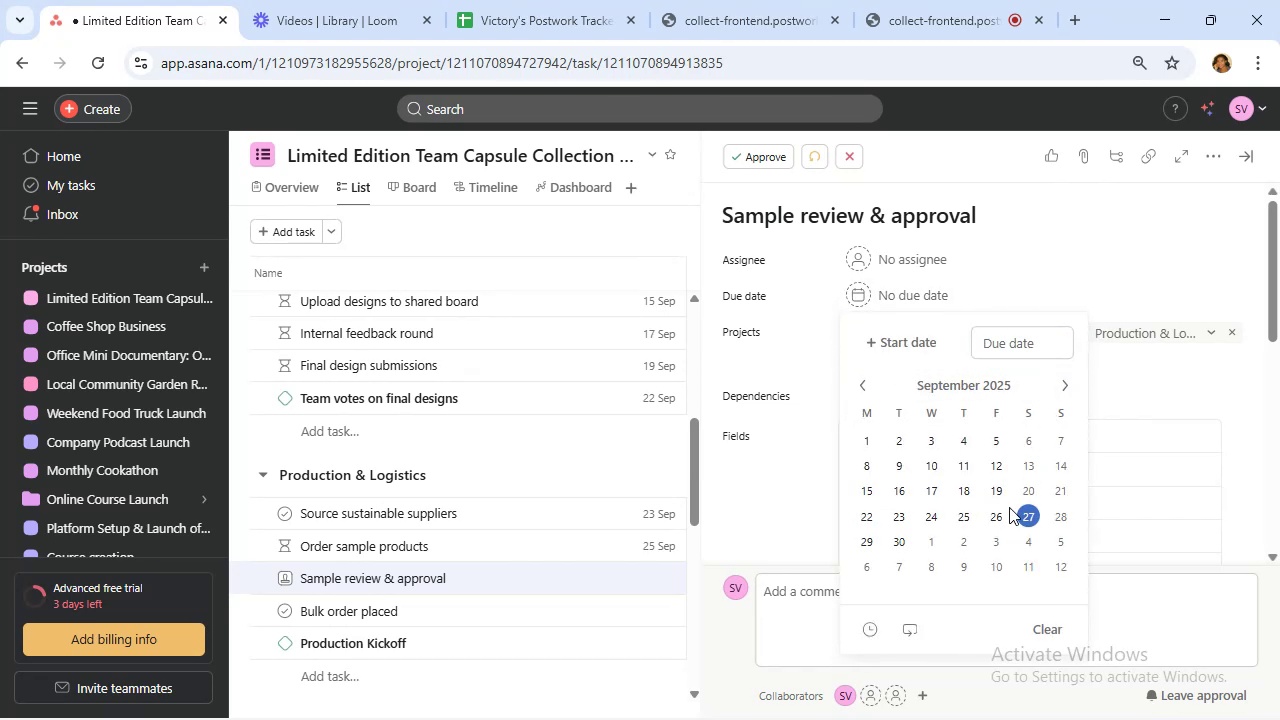 
left_click([994, 514])
 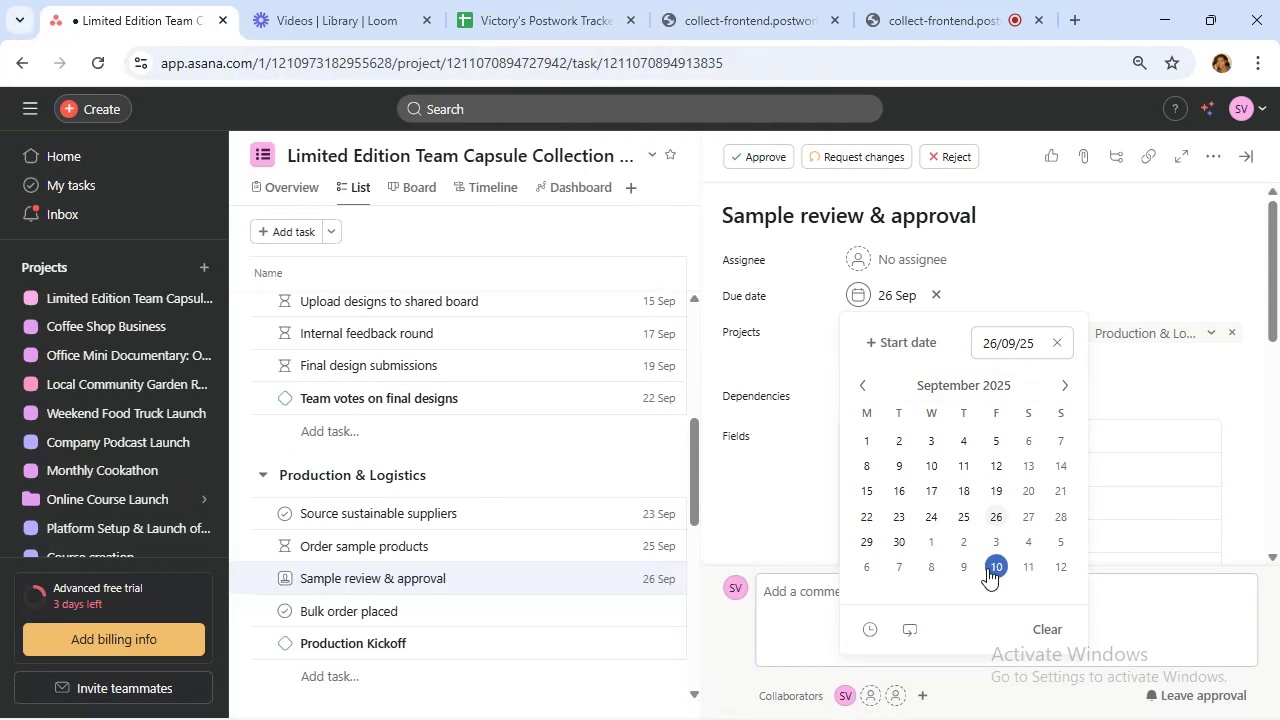 
wait(36.95)
 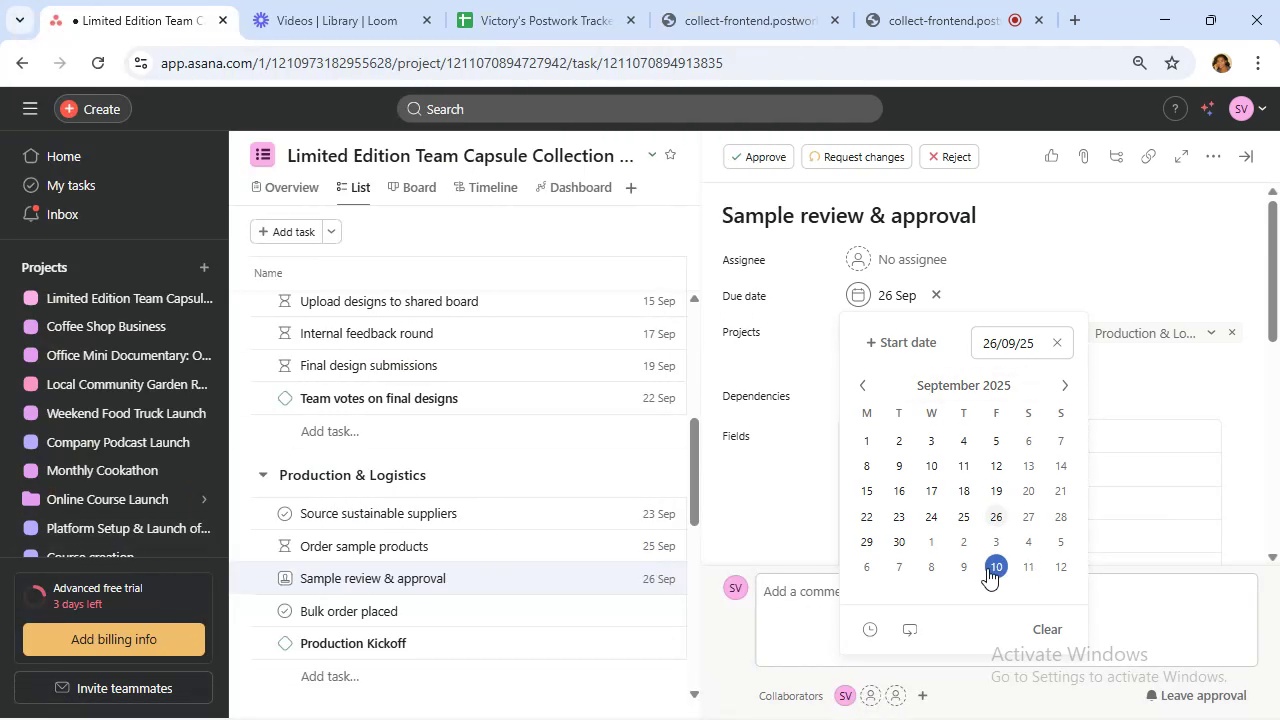 
left_click([1080, 295])
 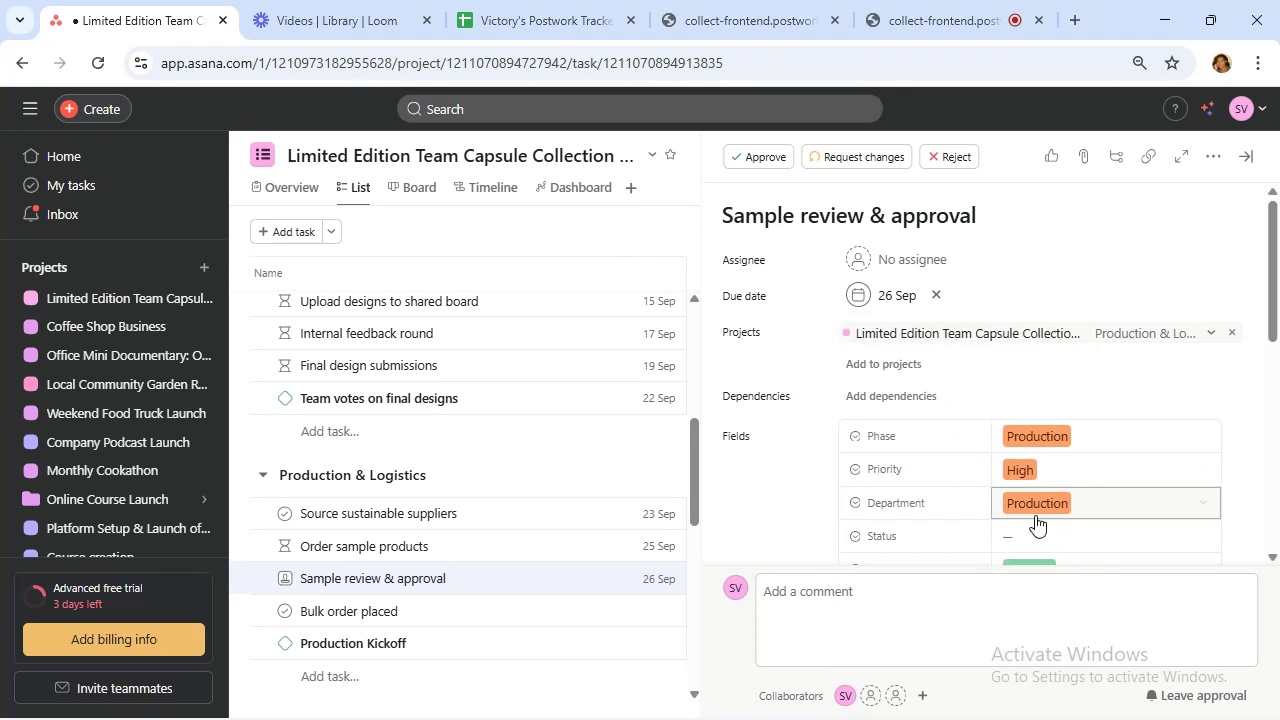 
scroll: coordinate [558, 413], scroll_direction: down, amount: 4.0
 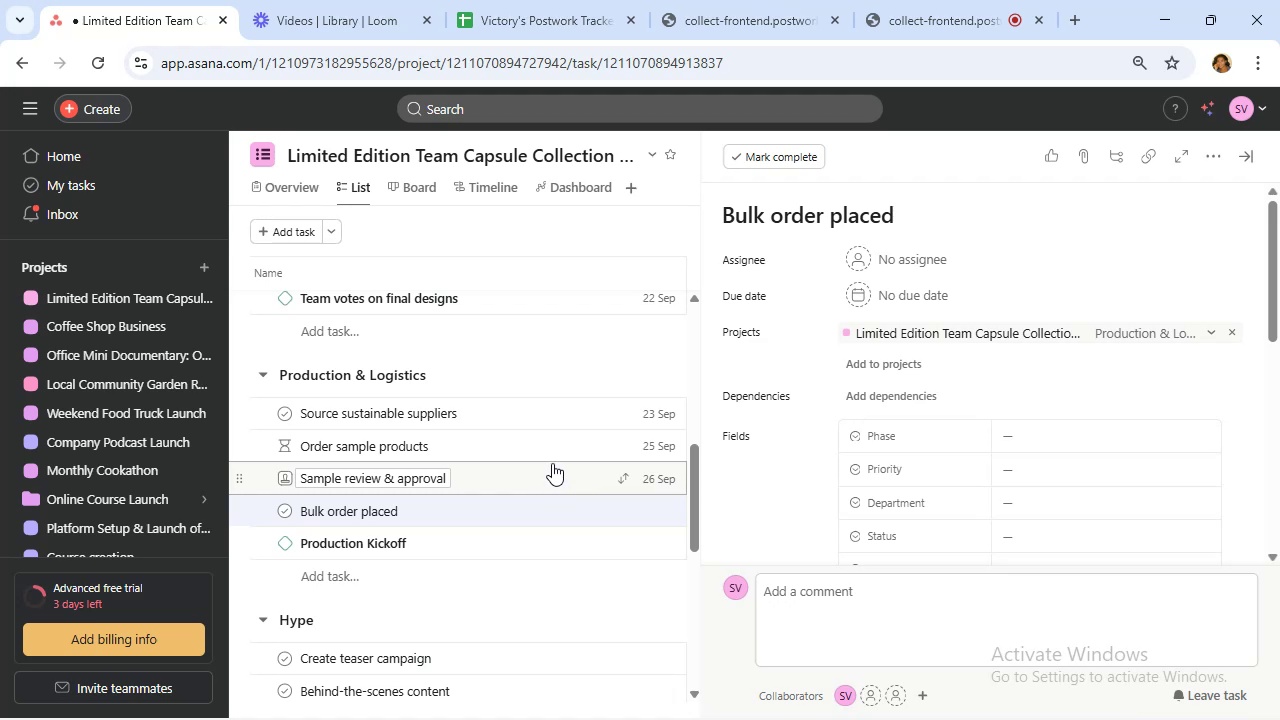 
wait(5.48)
 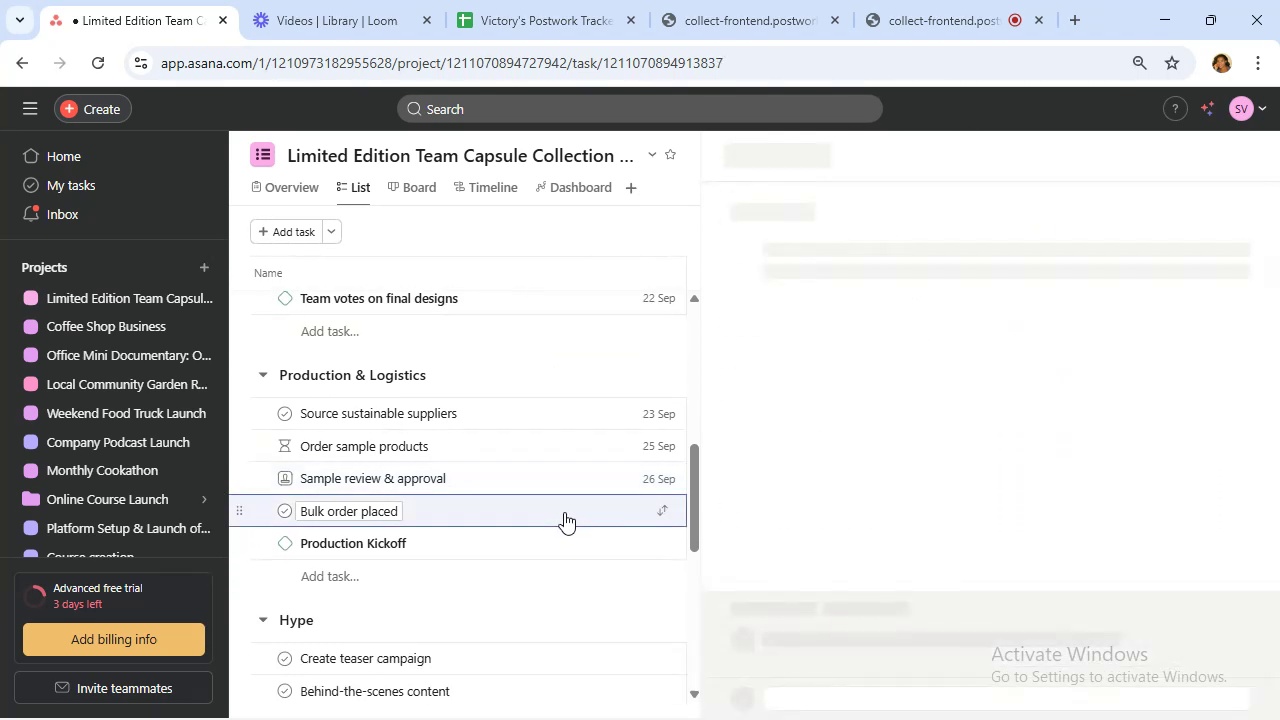 
left_click([1054, 433])
 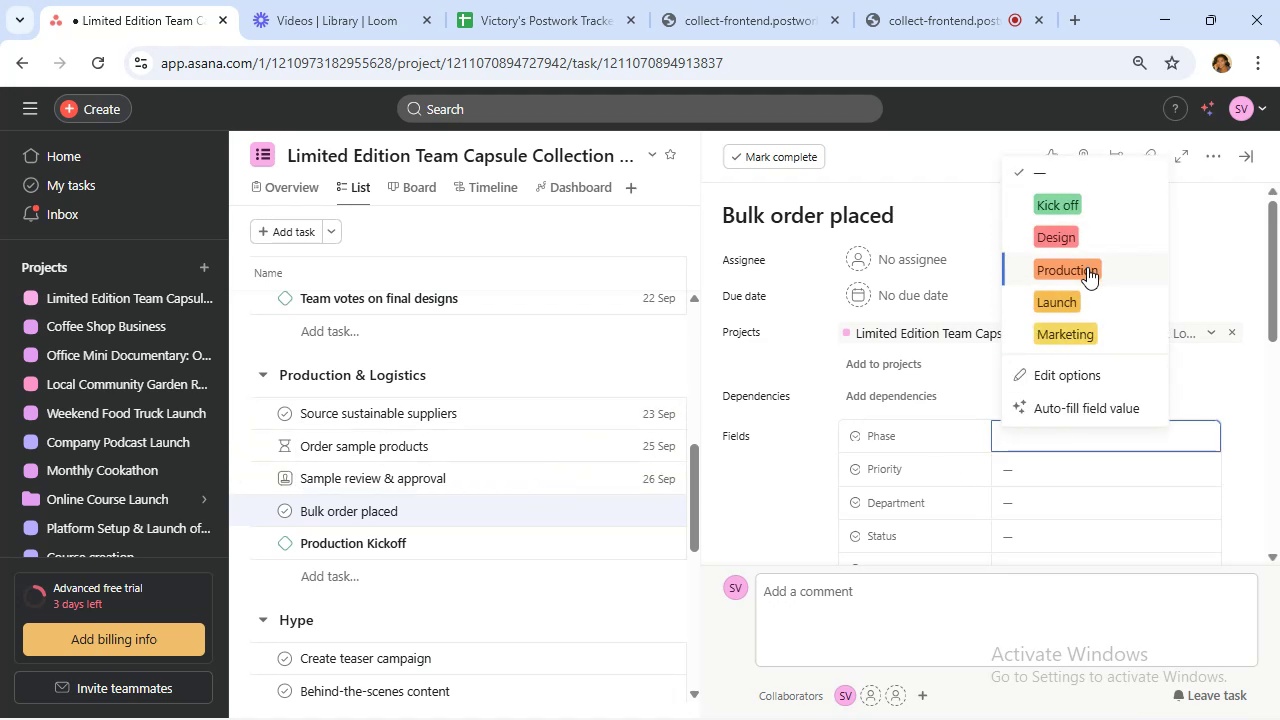 
left_click([1087, 267])
 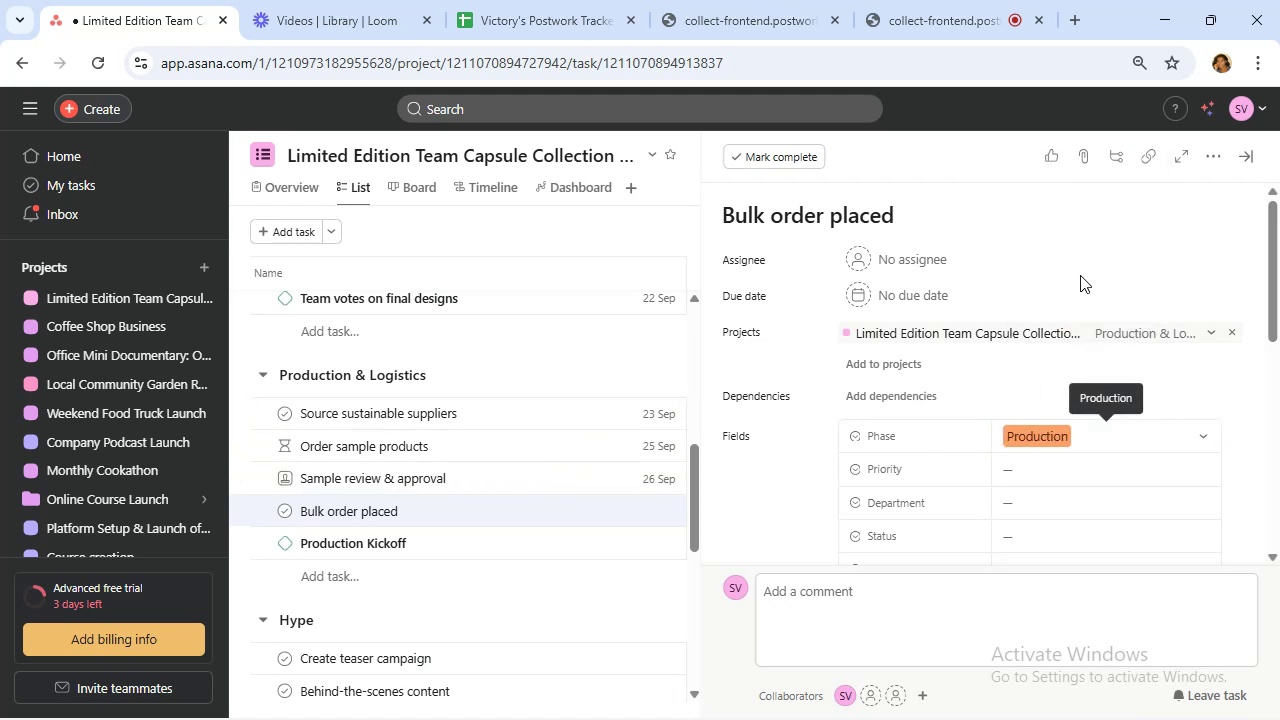 
scroll: coordinate [1066, 376], scroll_direction: down, amount: 1.0
 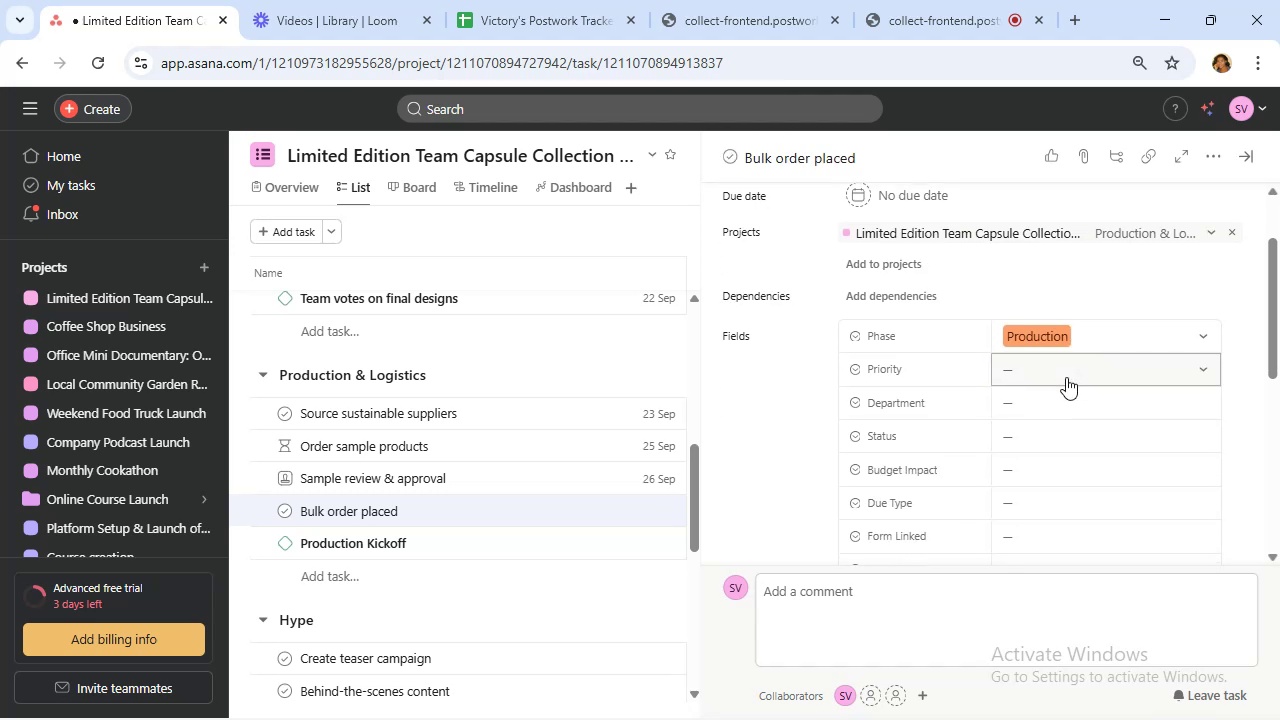 
left_click([1065, 377])
 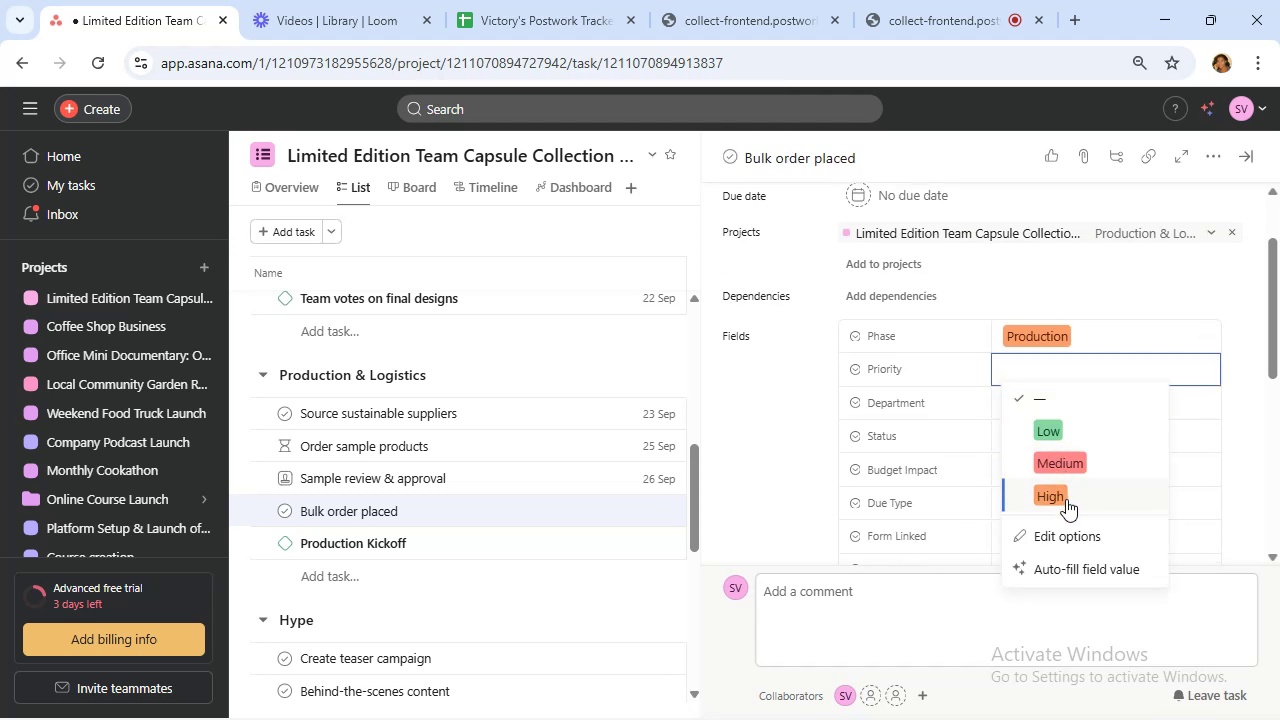 
left_click([1066, 506])
 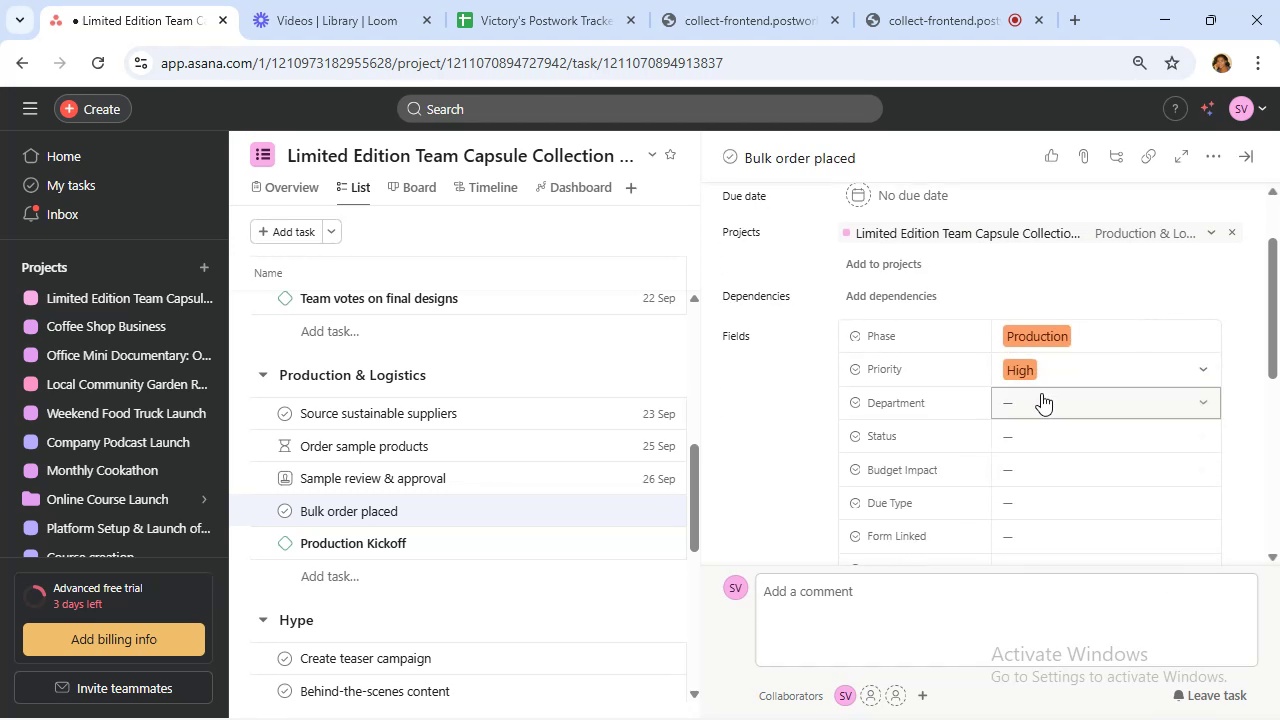 
left_click([1041, 400])
 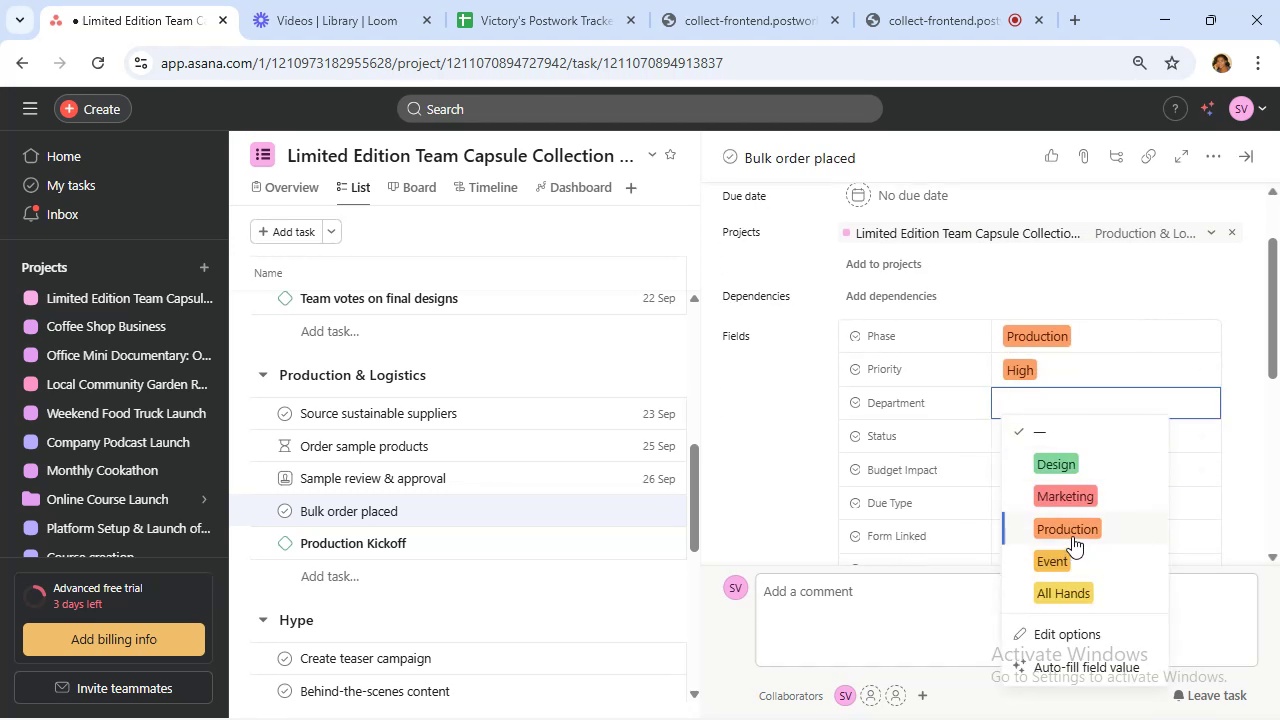 
left_click([1071, 527])
 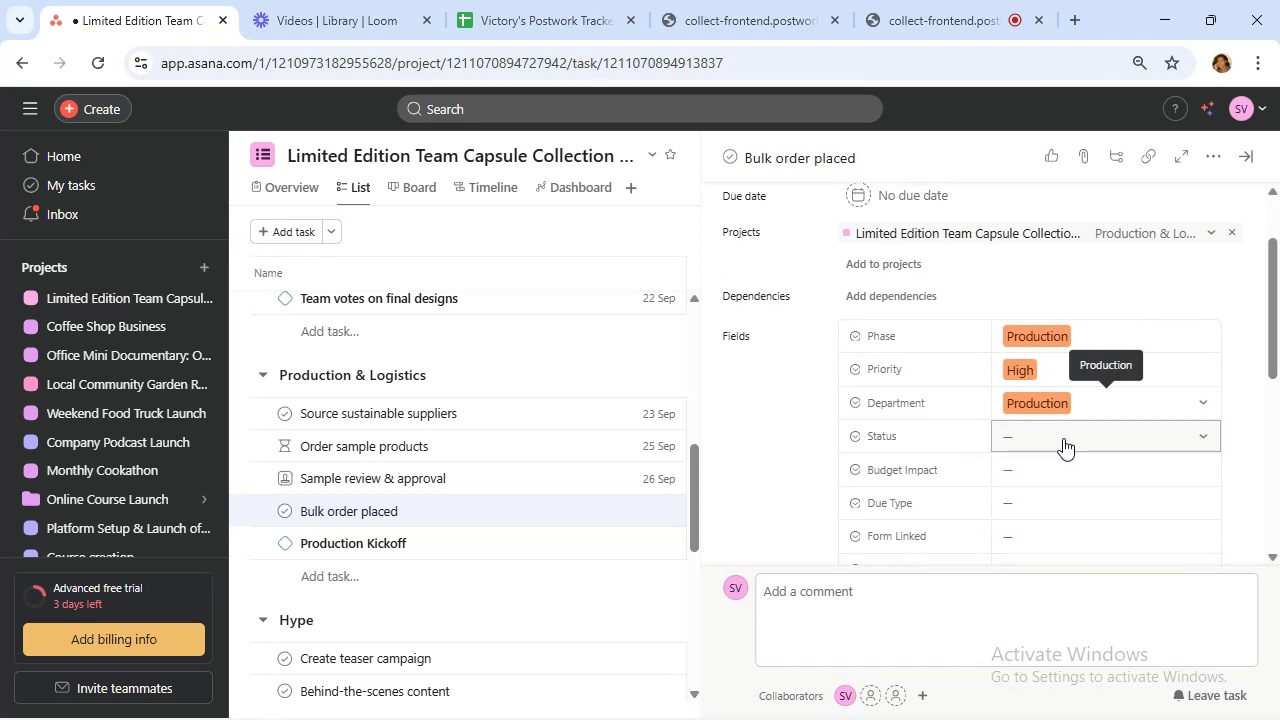 
wait(5.03)
 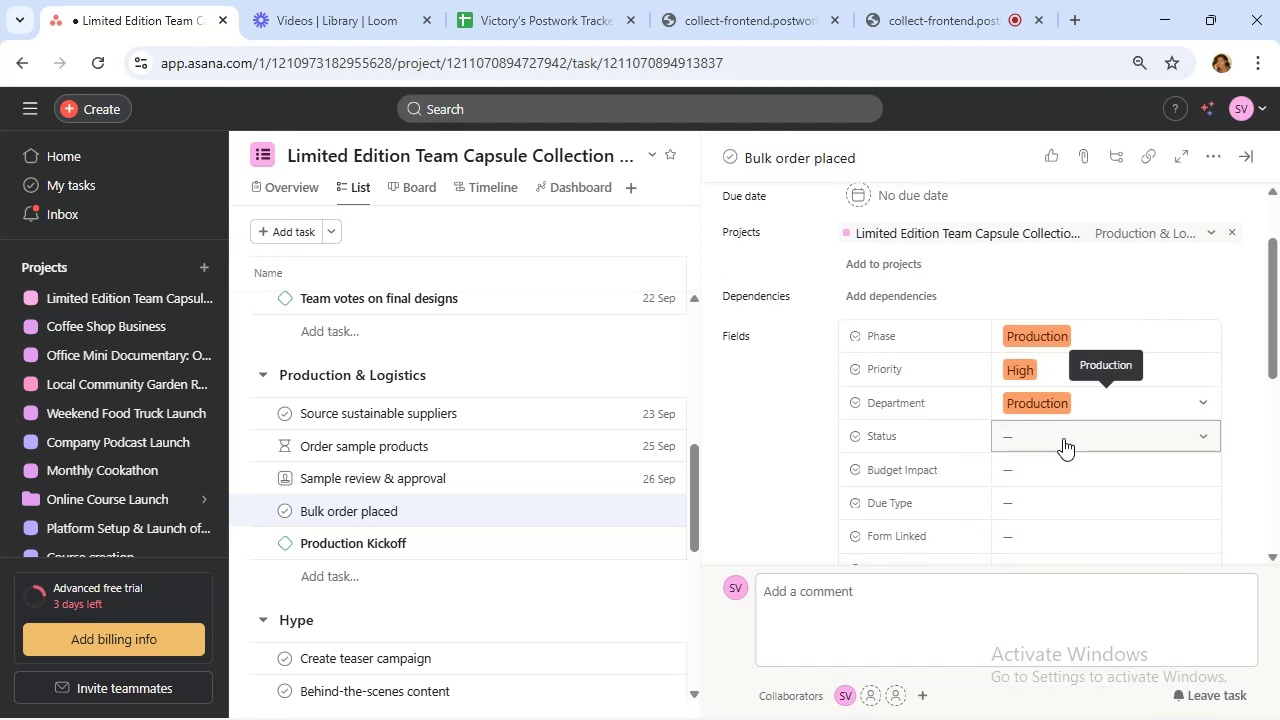 
left_click([1063, 469])
 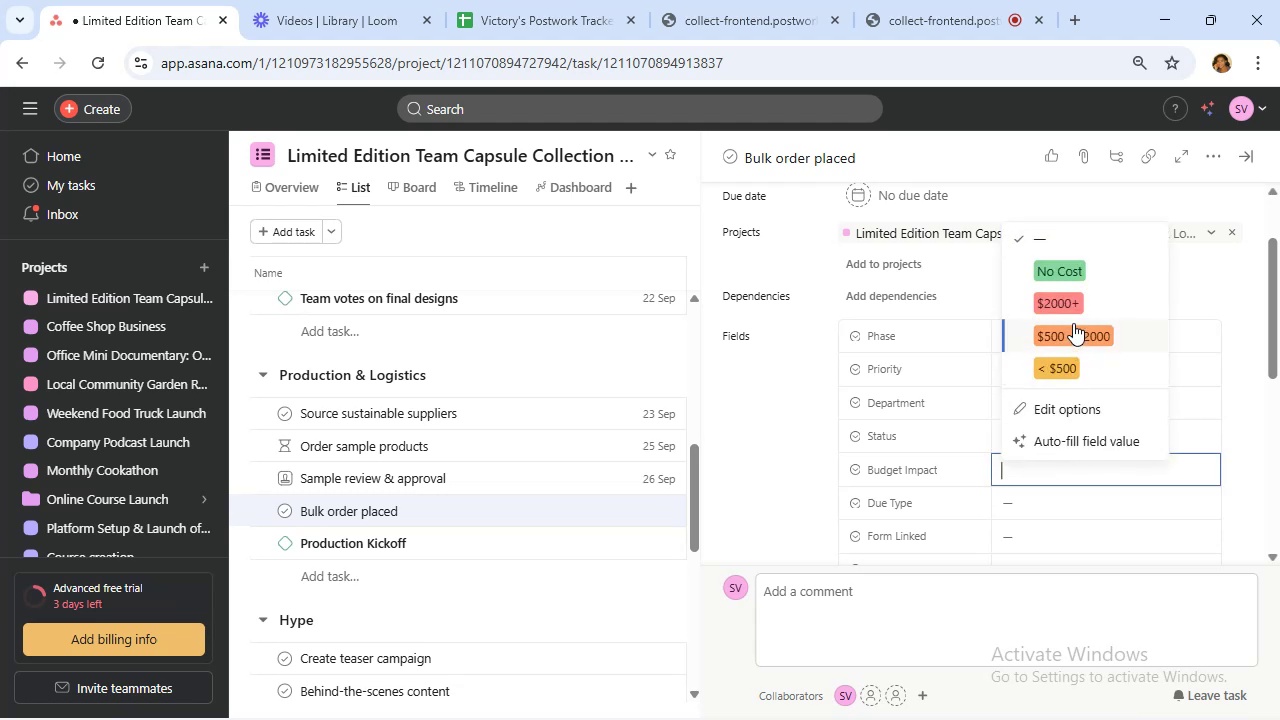 
left_click([1076, 310])
 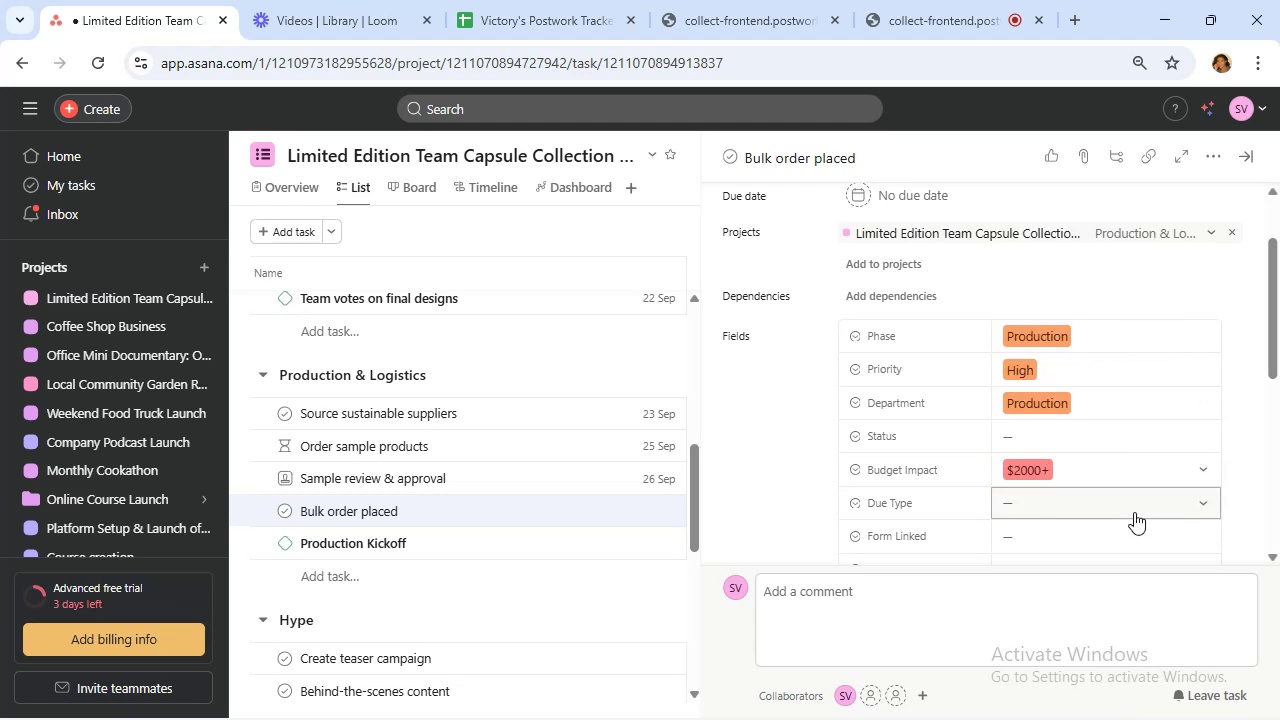 
left_click([1134, 512])
 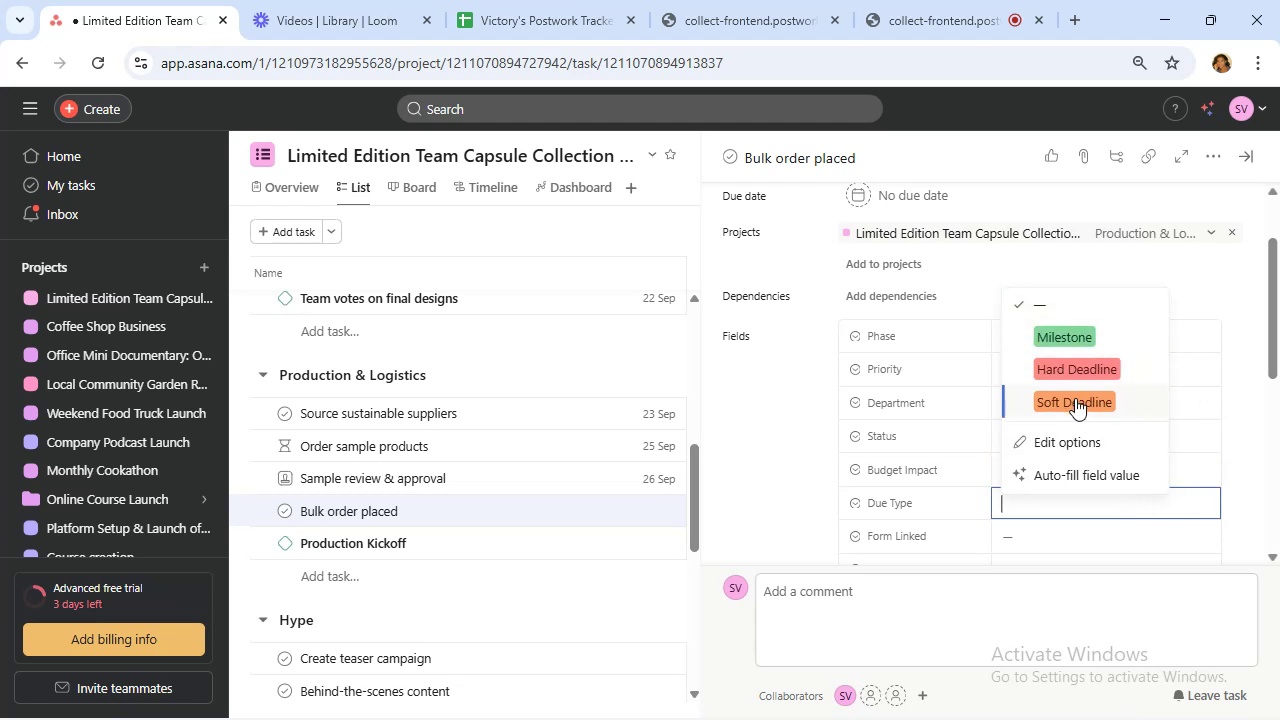 
left_click([1074, 371])
 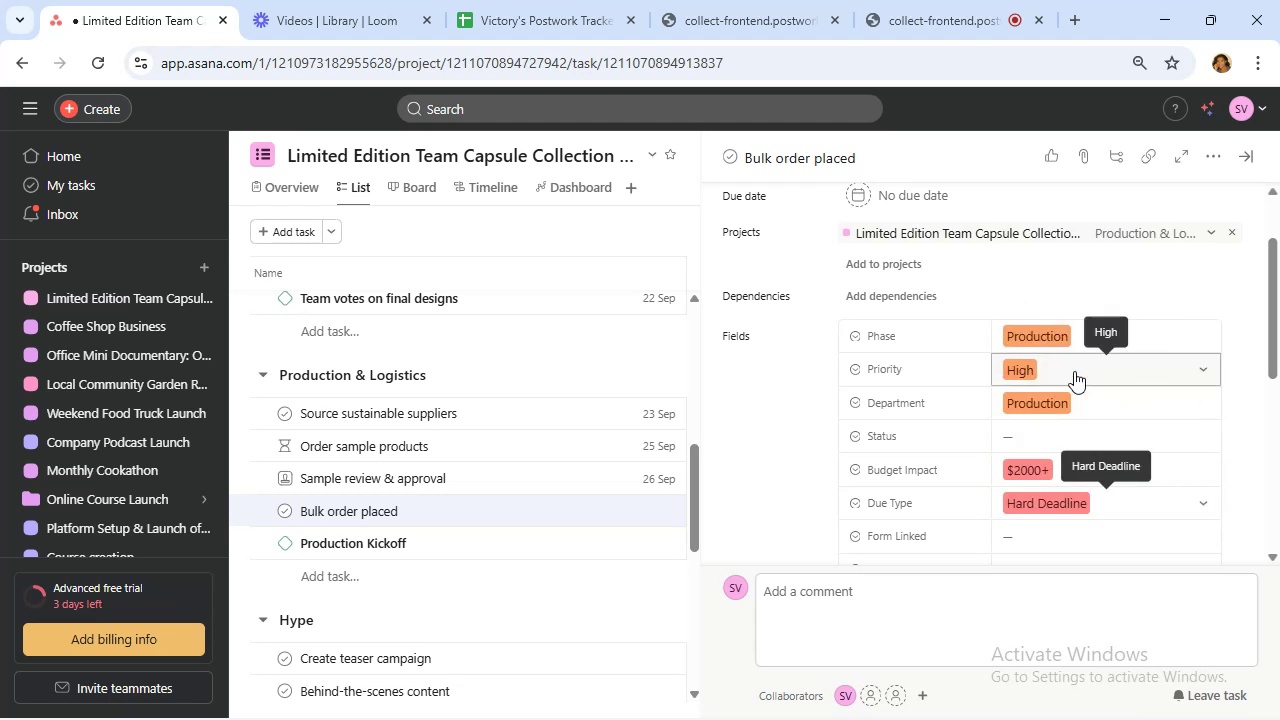 
scroll: coordinate [1074, 371], scroll_direction: down, amount: 1.0
 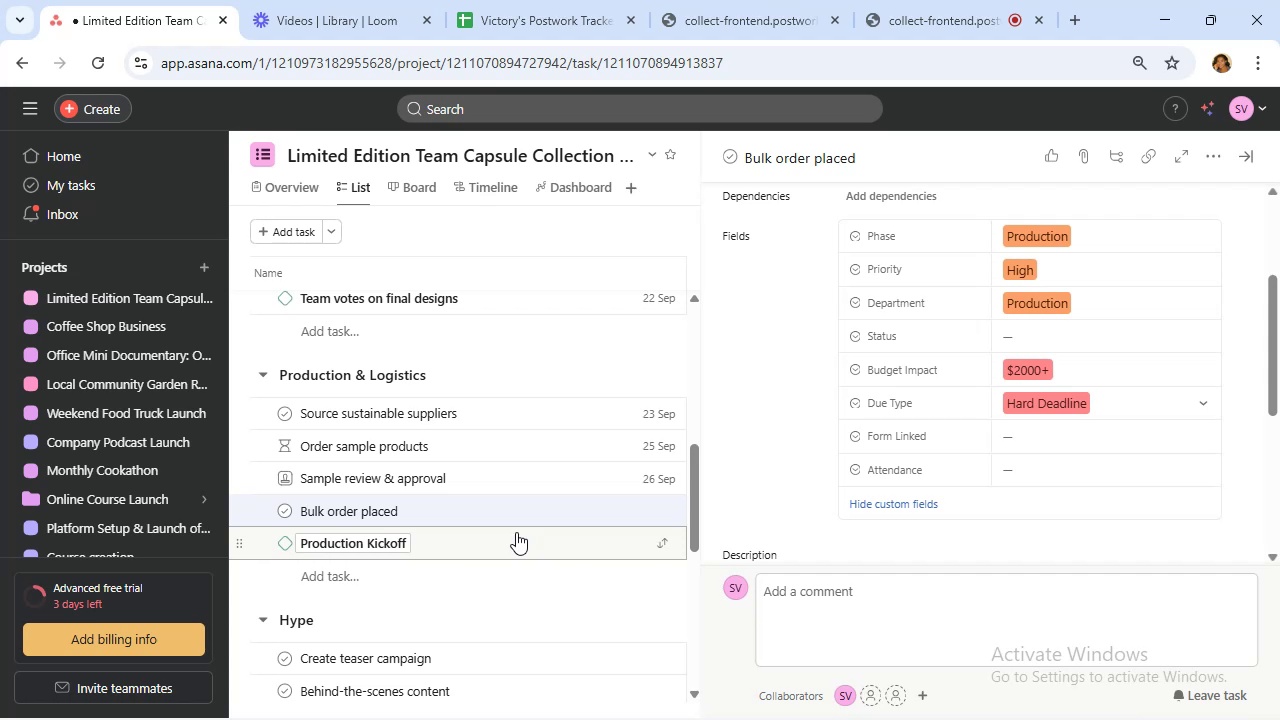 
left_click([516, 532])
 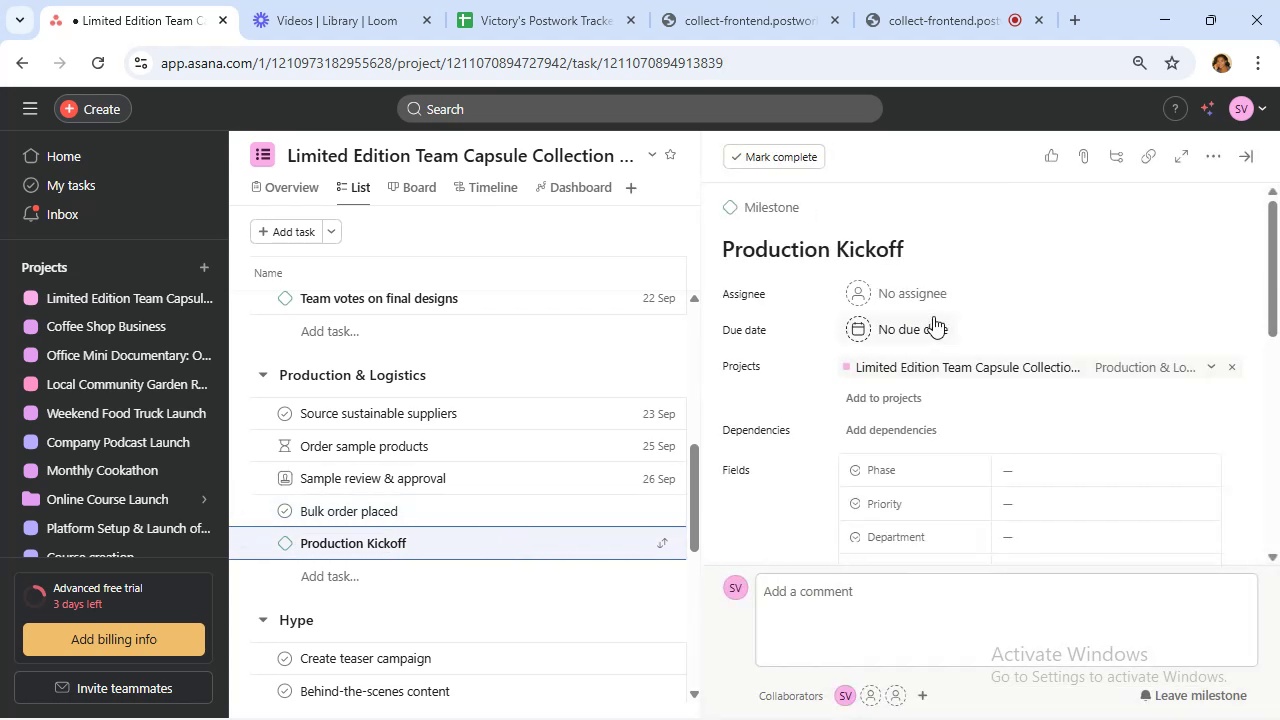 
left_click([933, 316])
 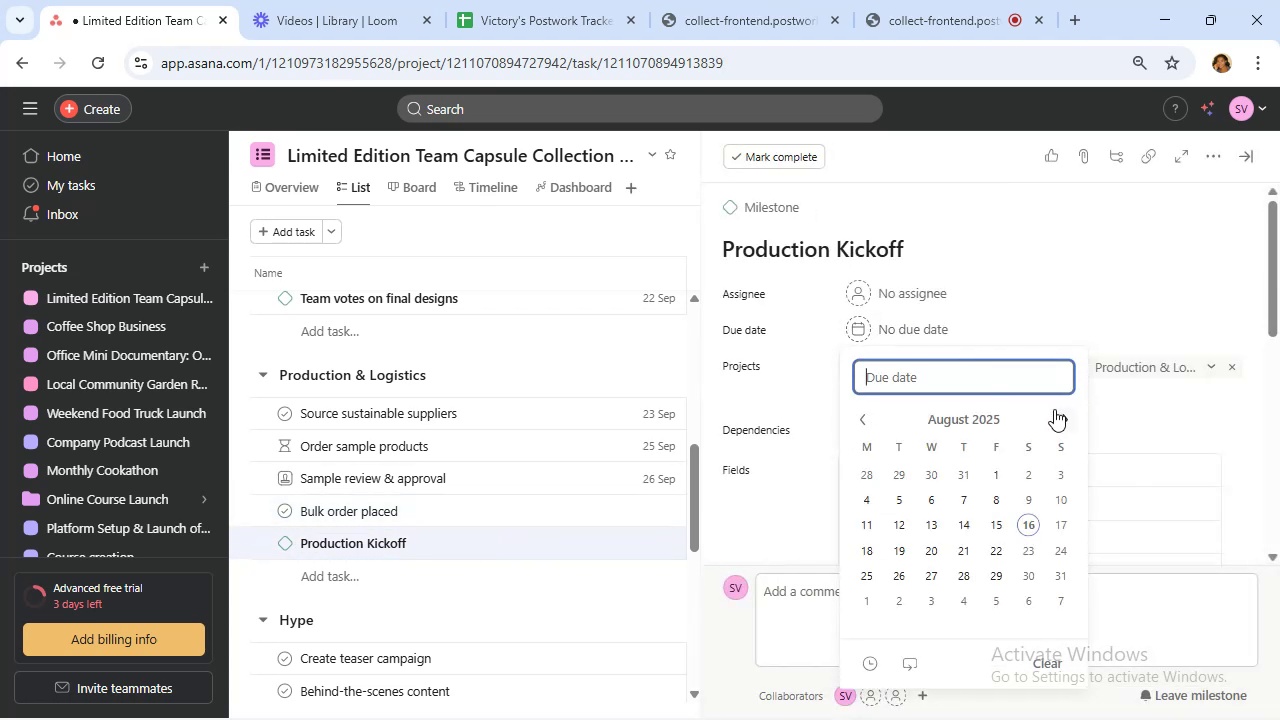 
left_click([1054, 409])
 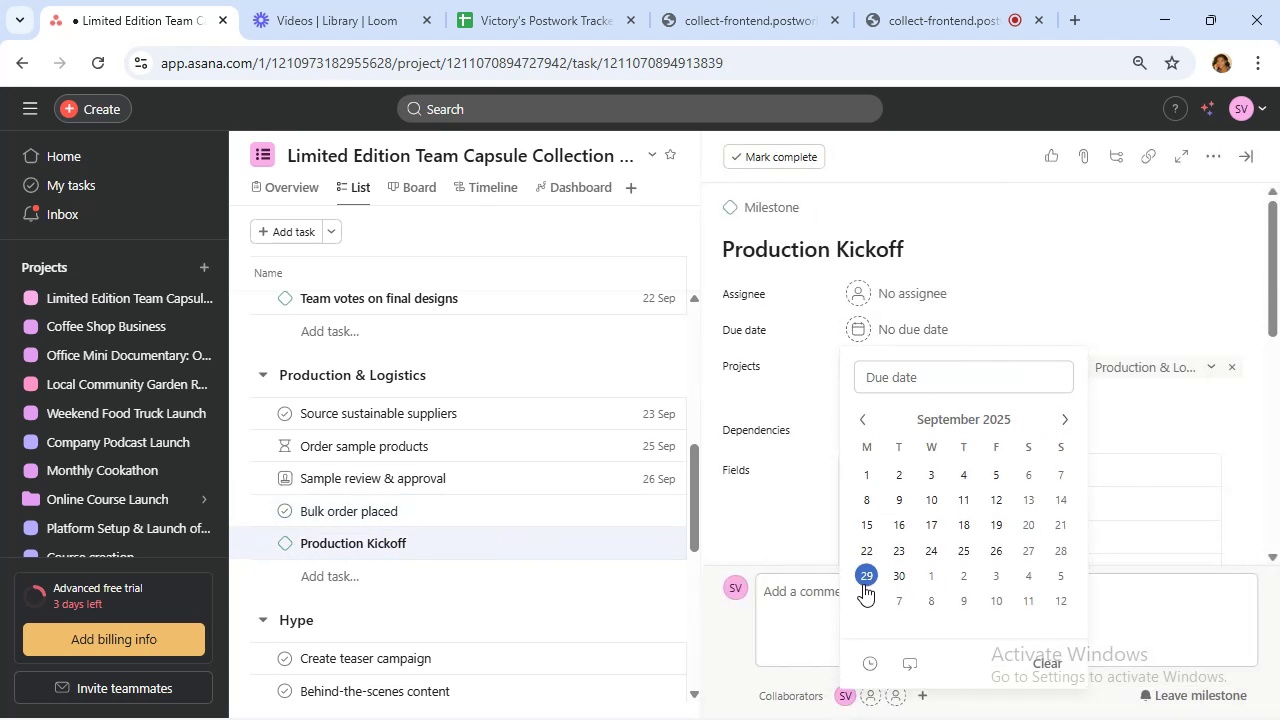 
left_click([863, 584])
 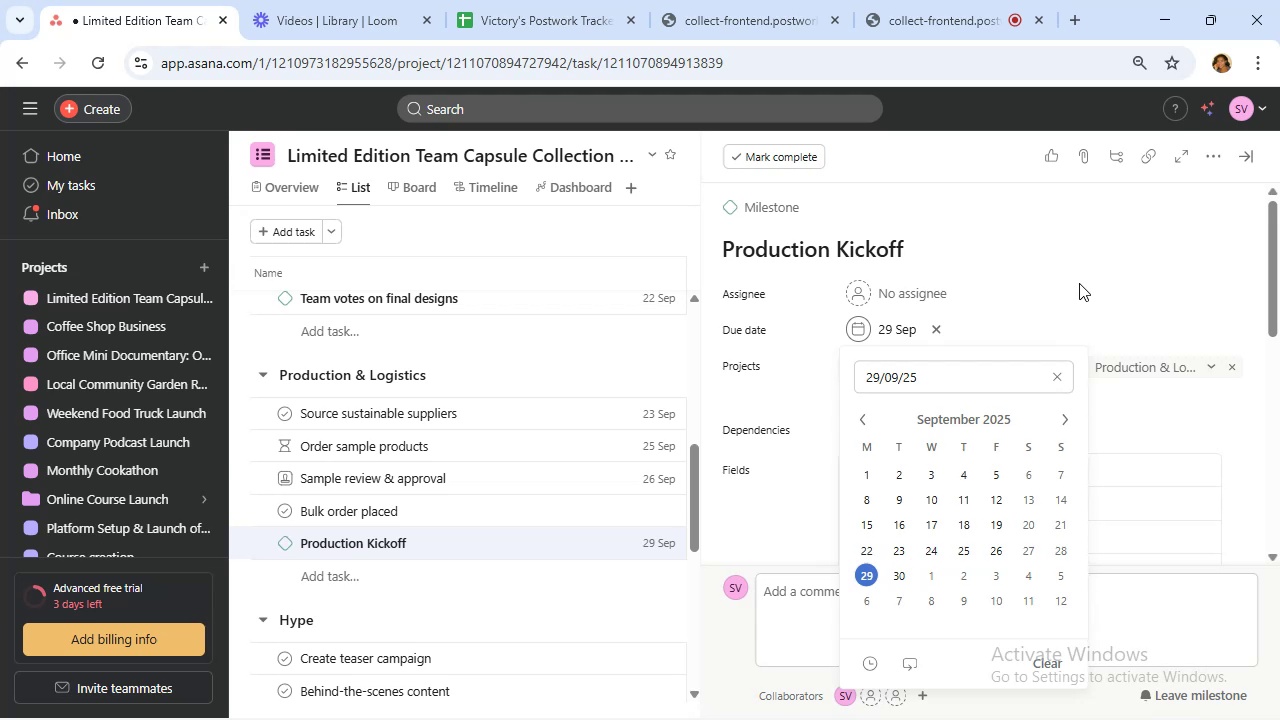 
left_click([1079, 283])
 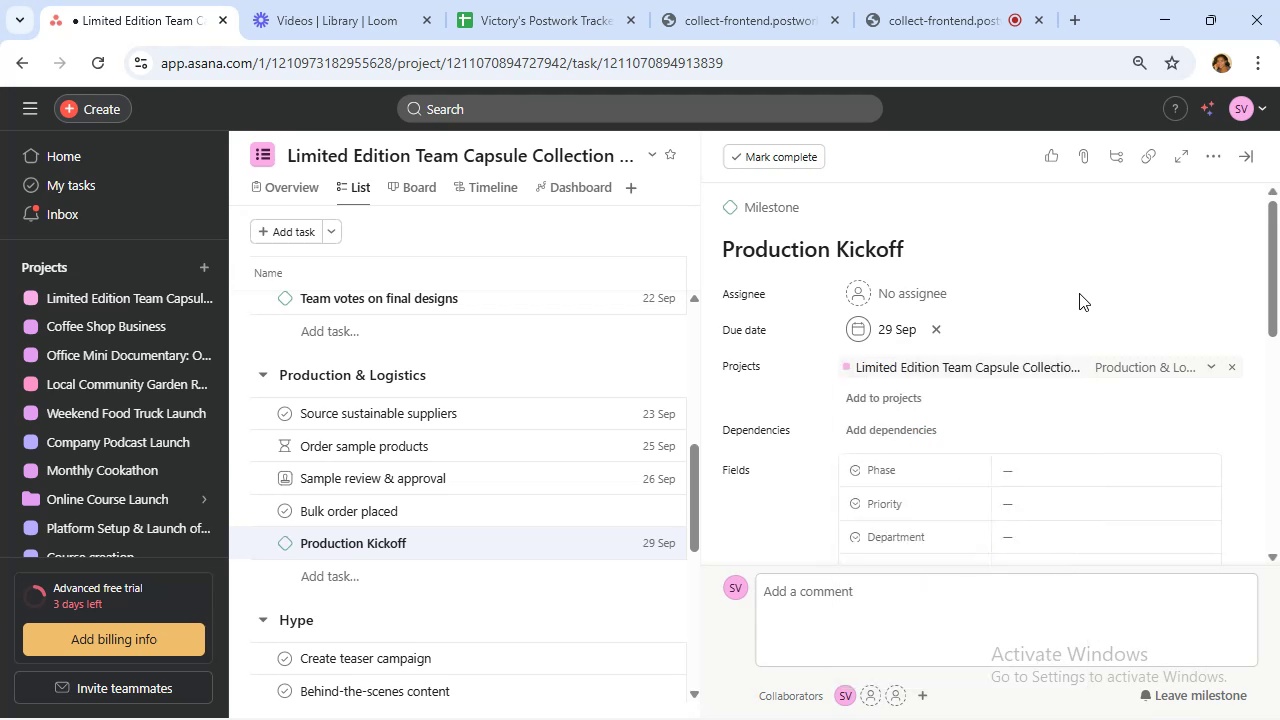 
scroll: coordinate [1082, 296], scroll_direction: down, amount: 1.0
 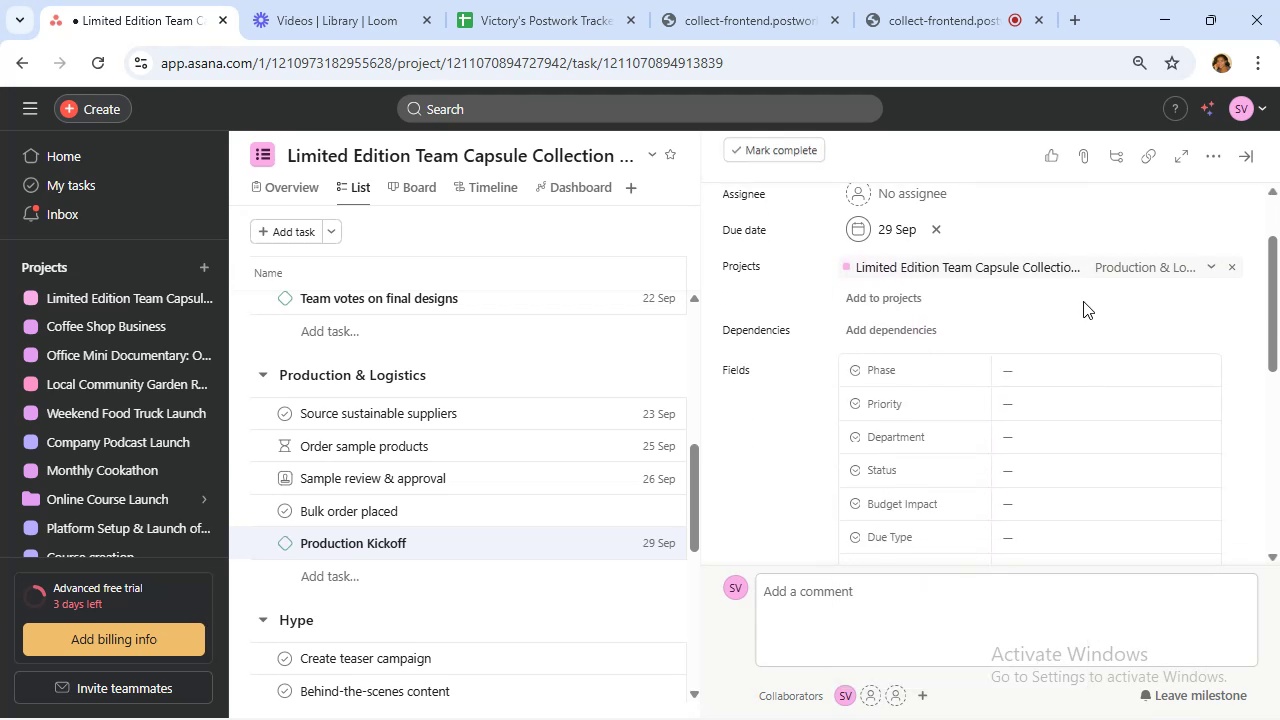 
mouse_move([1070, 338])
 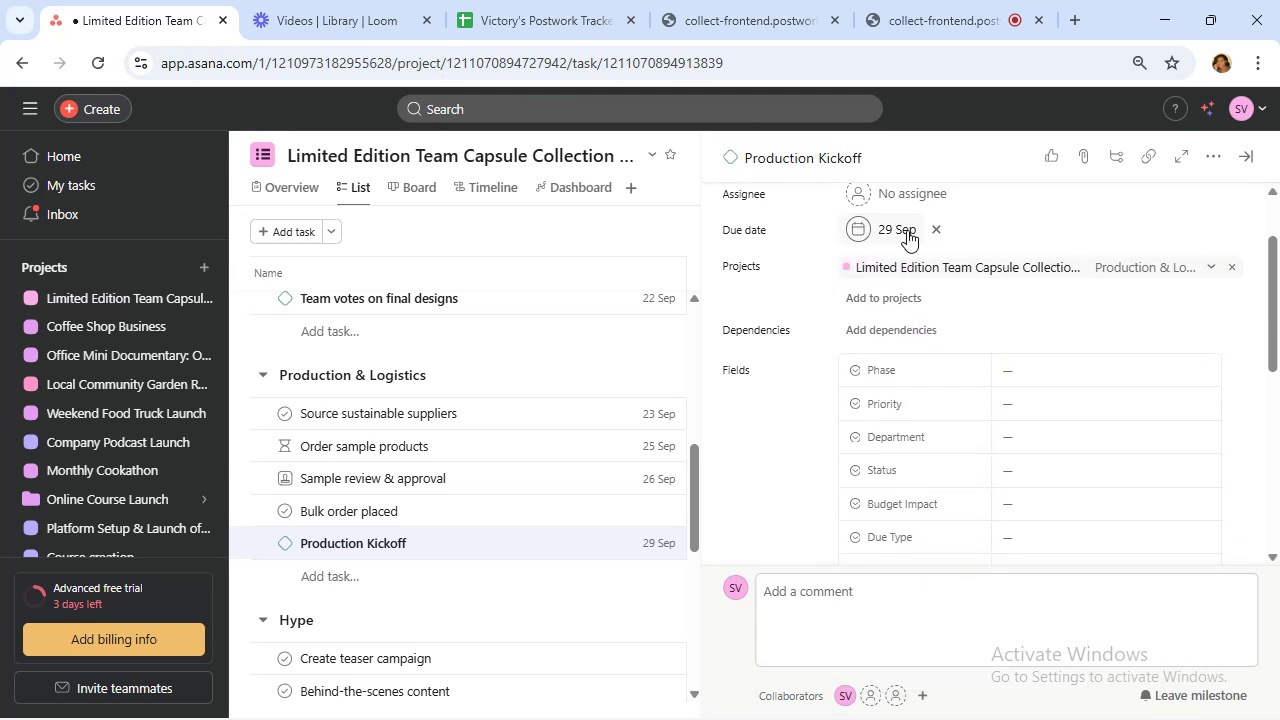 
left_click([896, 235])
 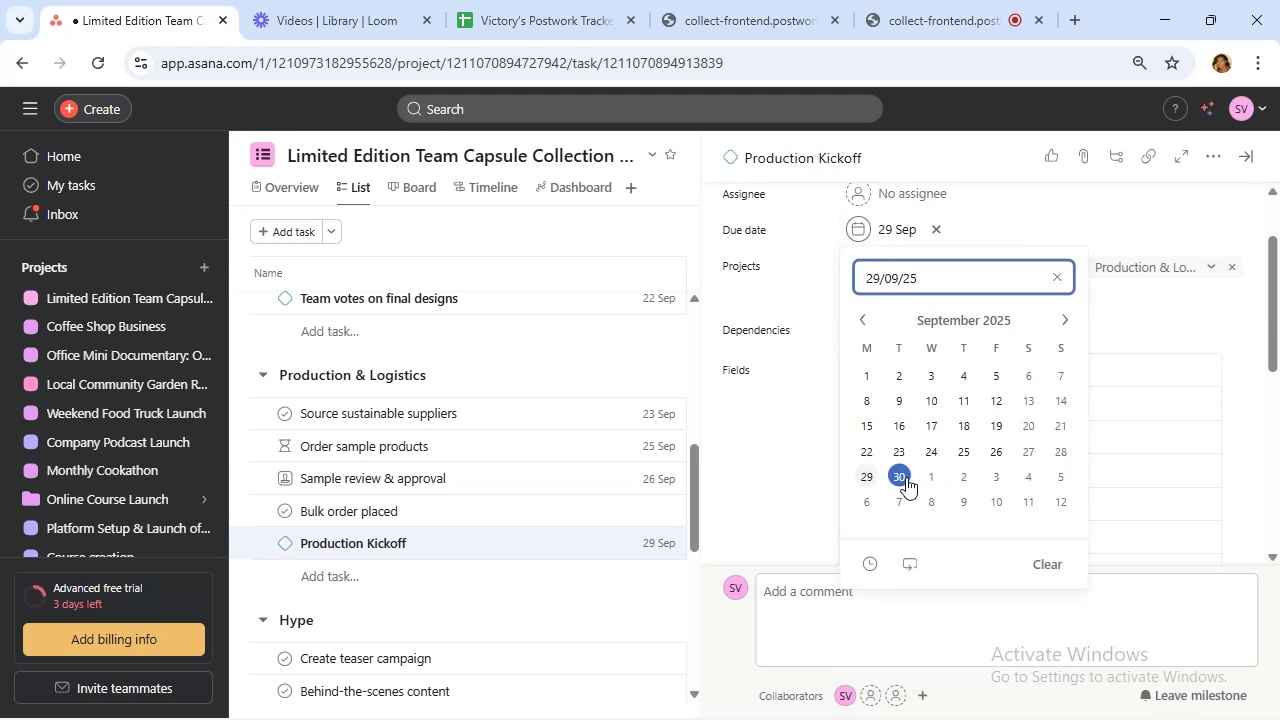 
left_click([905, 478])
 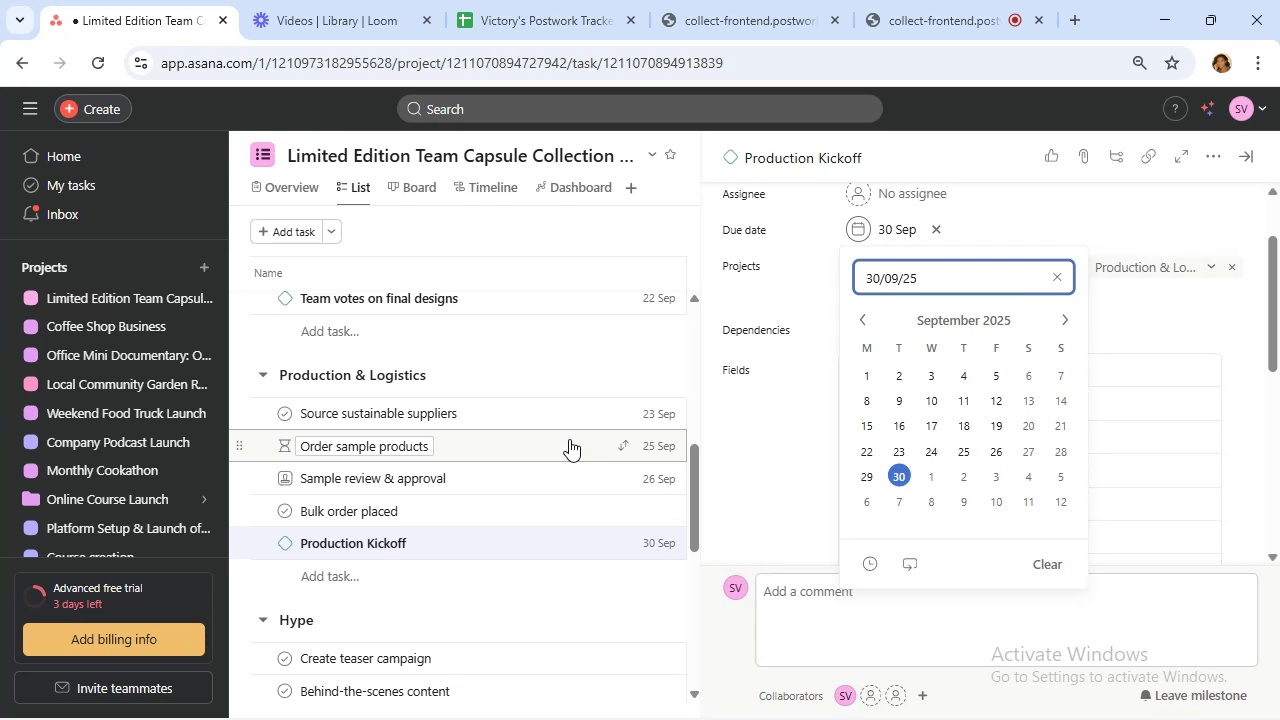 
wait(9.04)
 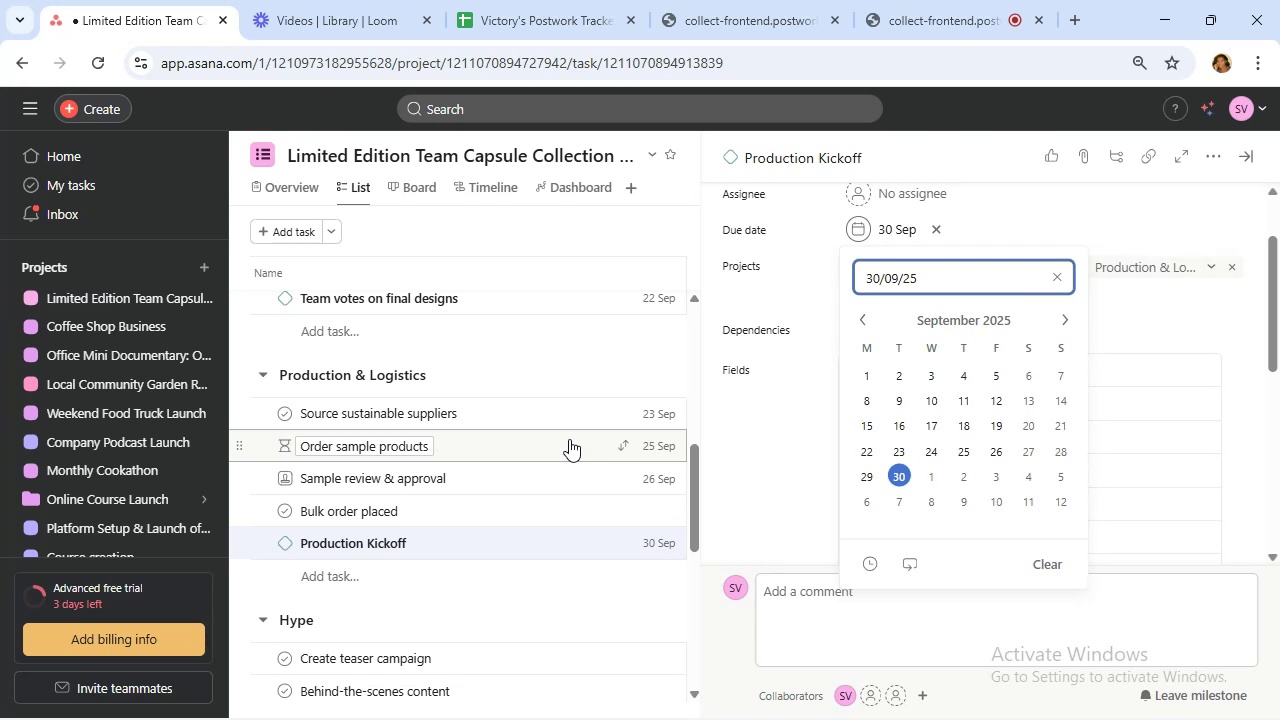 
left_click([528, 524])
 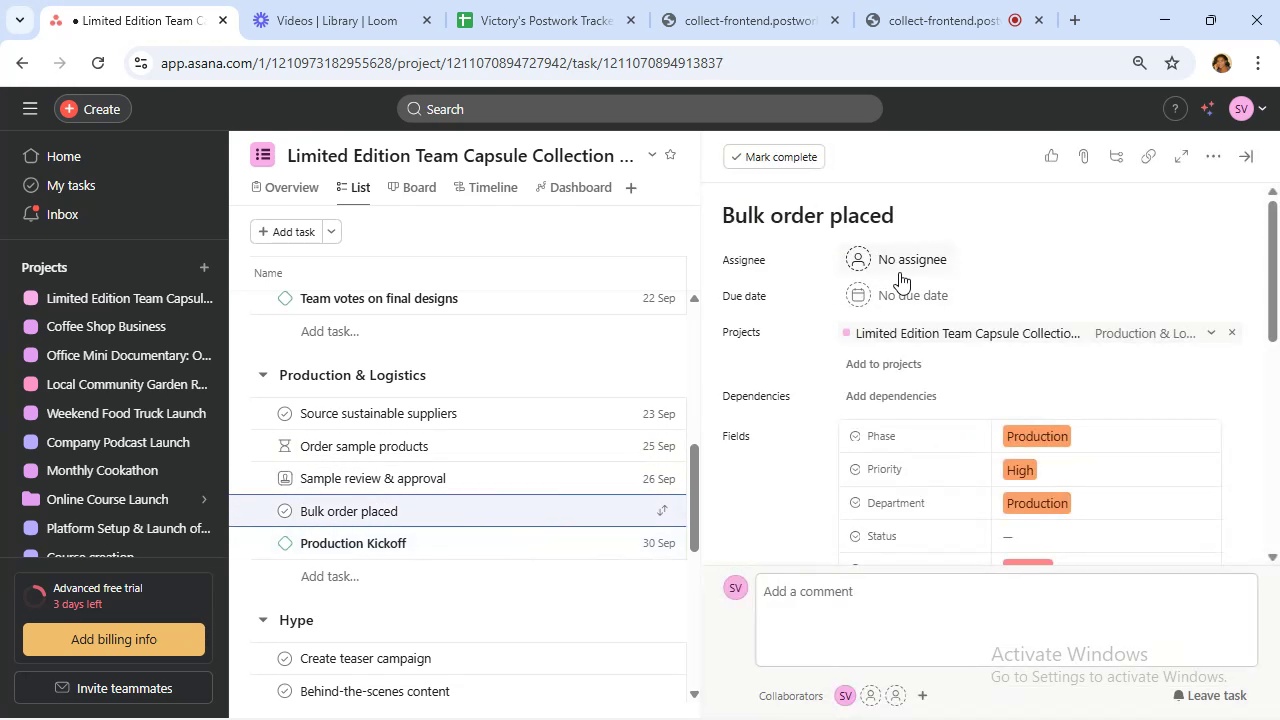 
left_click([901, 285])
 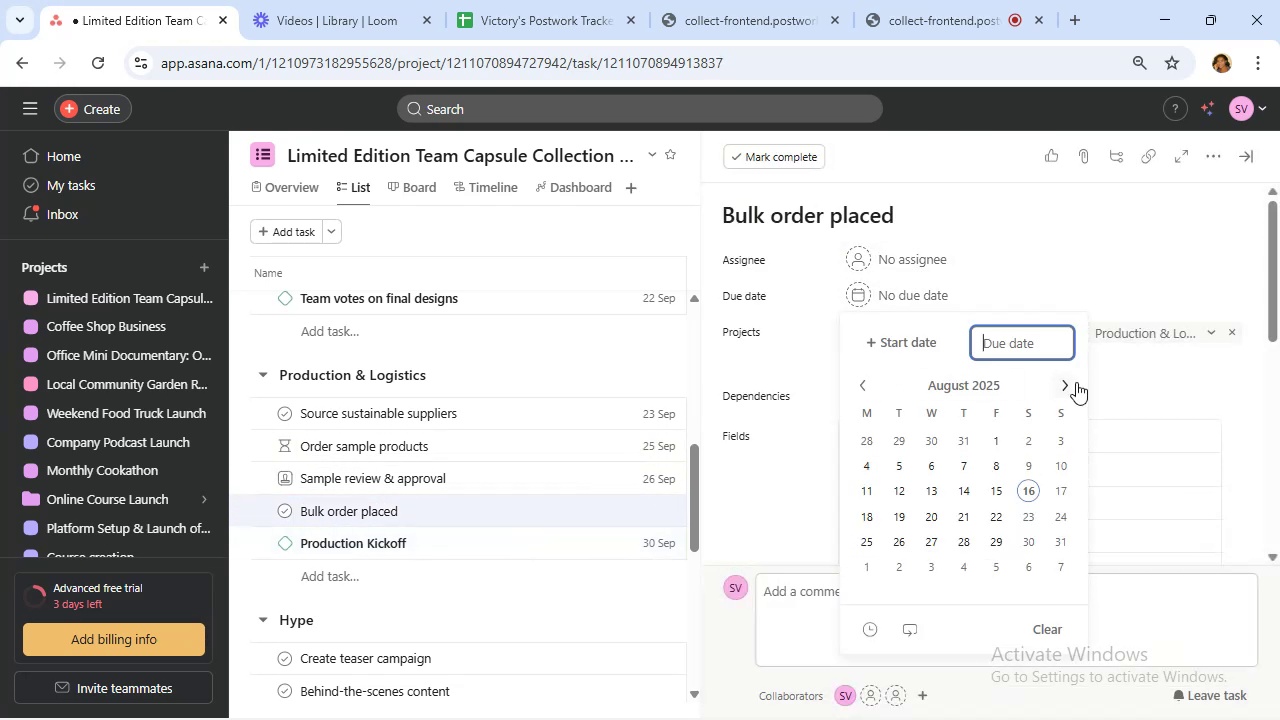 
left_click([1071, 382])
 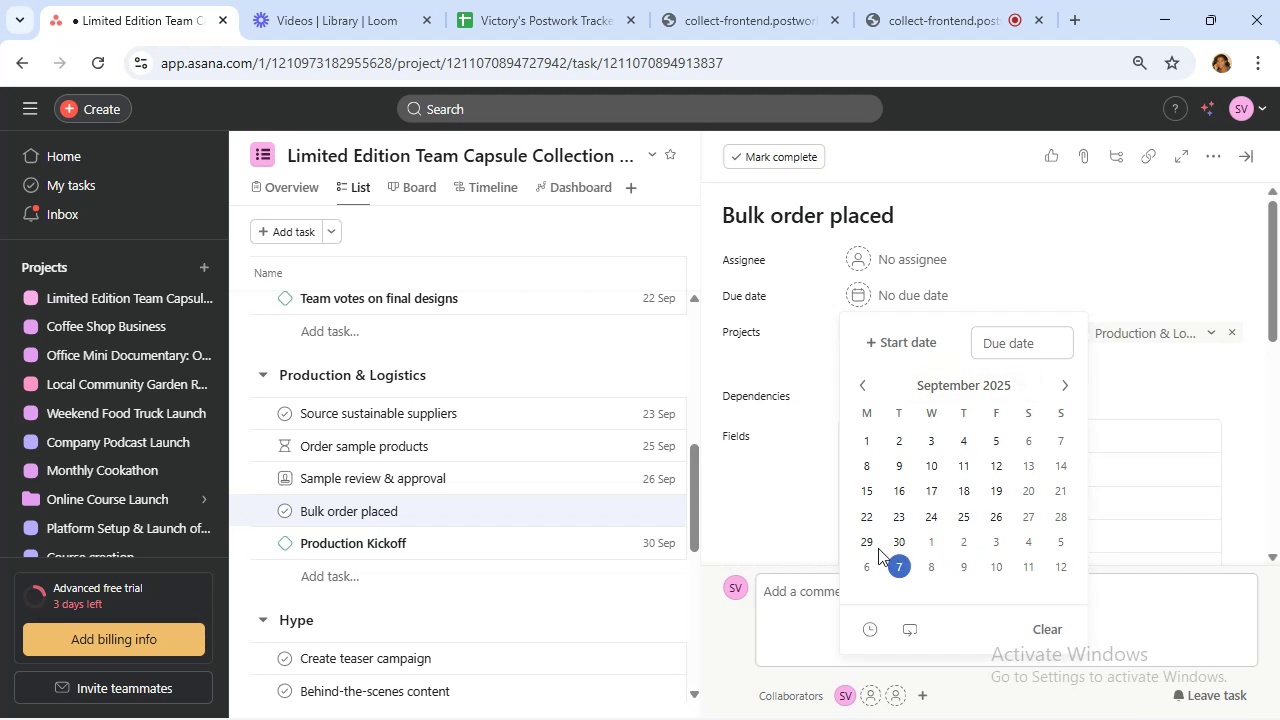 
left_click([864, 544])
 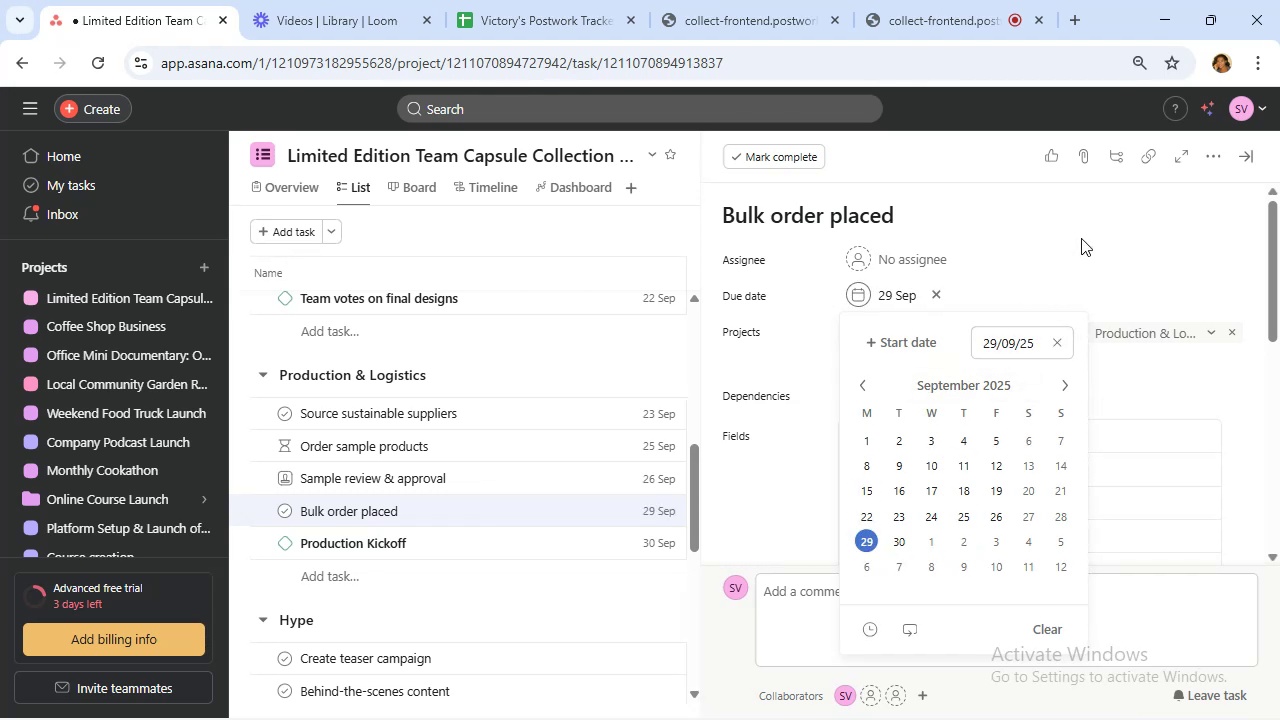 
left_click([1081, 238])
 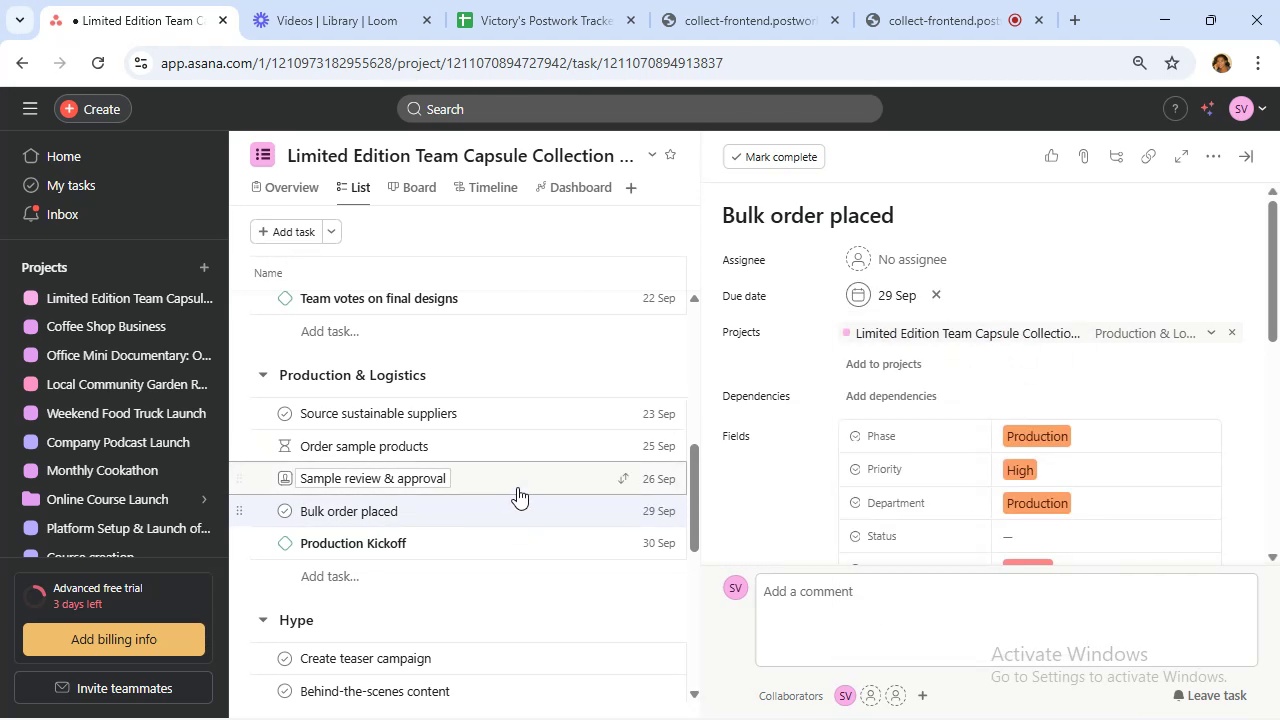 
left_click([519, 483])
 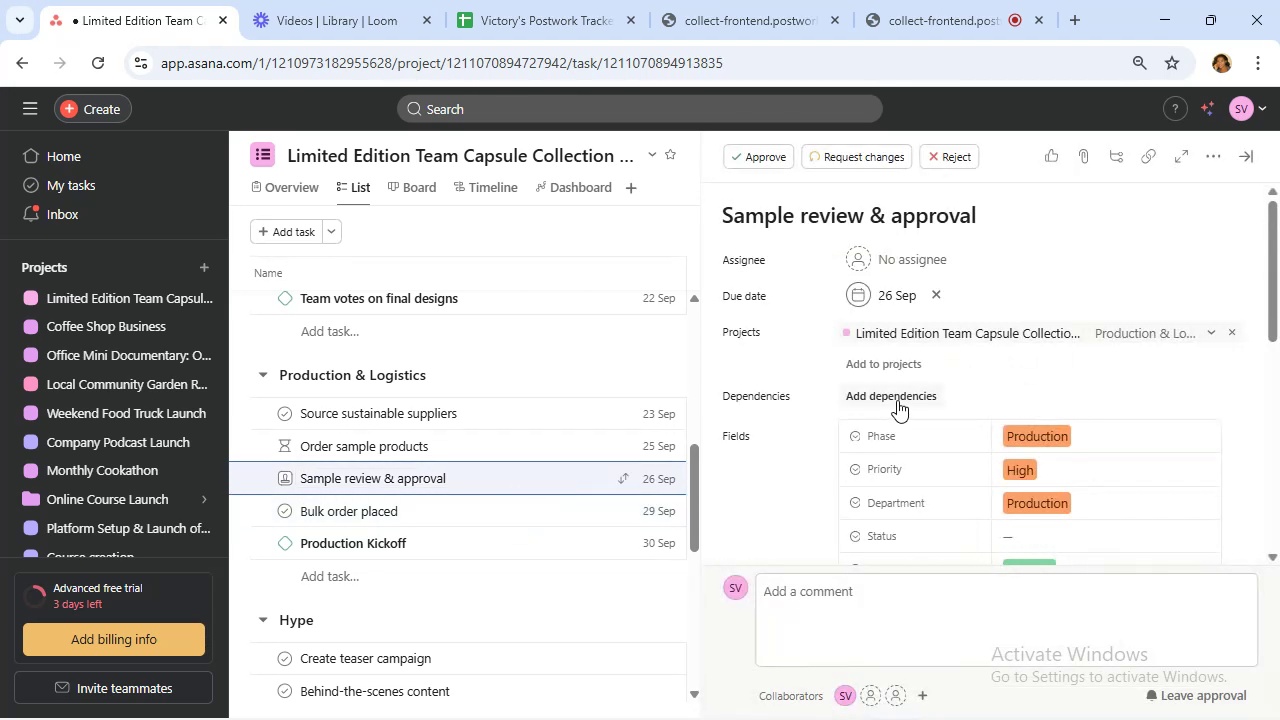 
left_click([897, 400])
 